 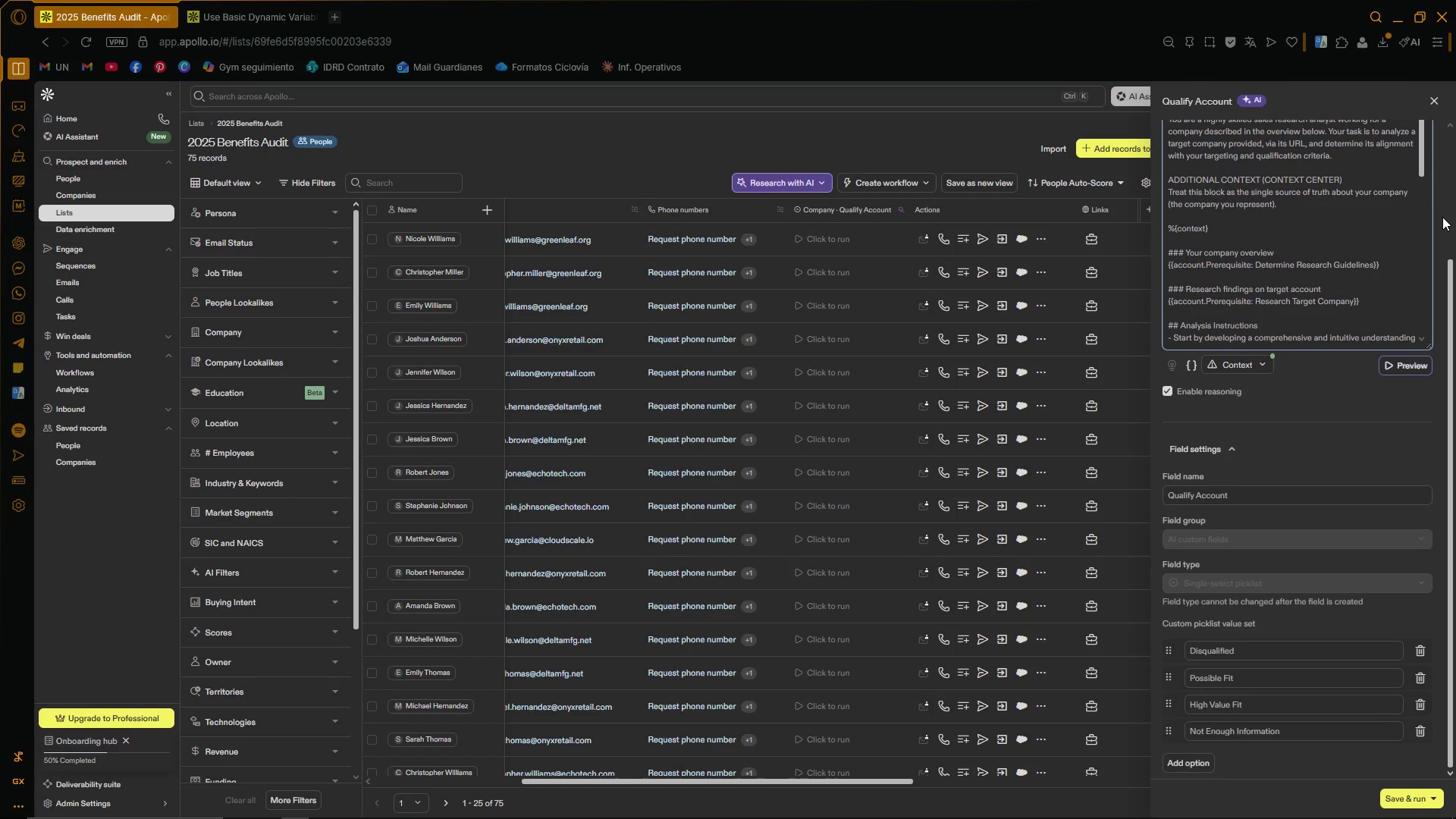 
scroll: coordinate [1442, 217], scroll_direction: up, amount: 4.0
 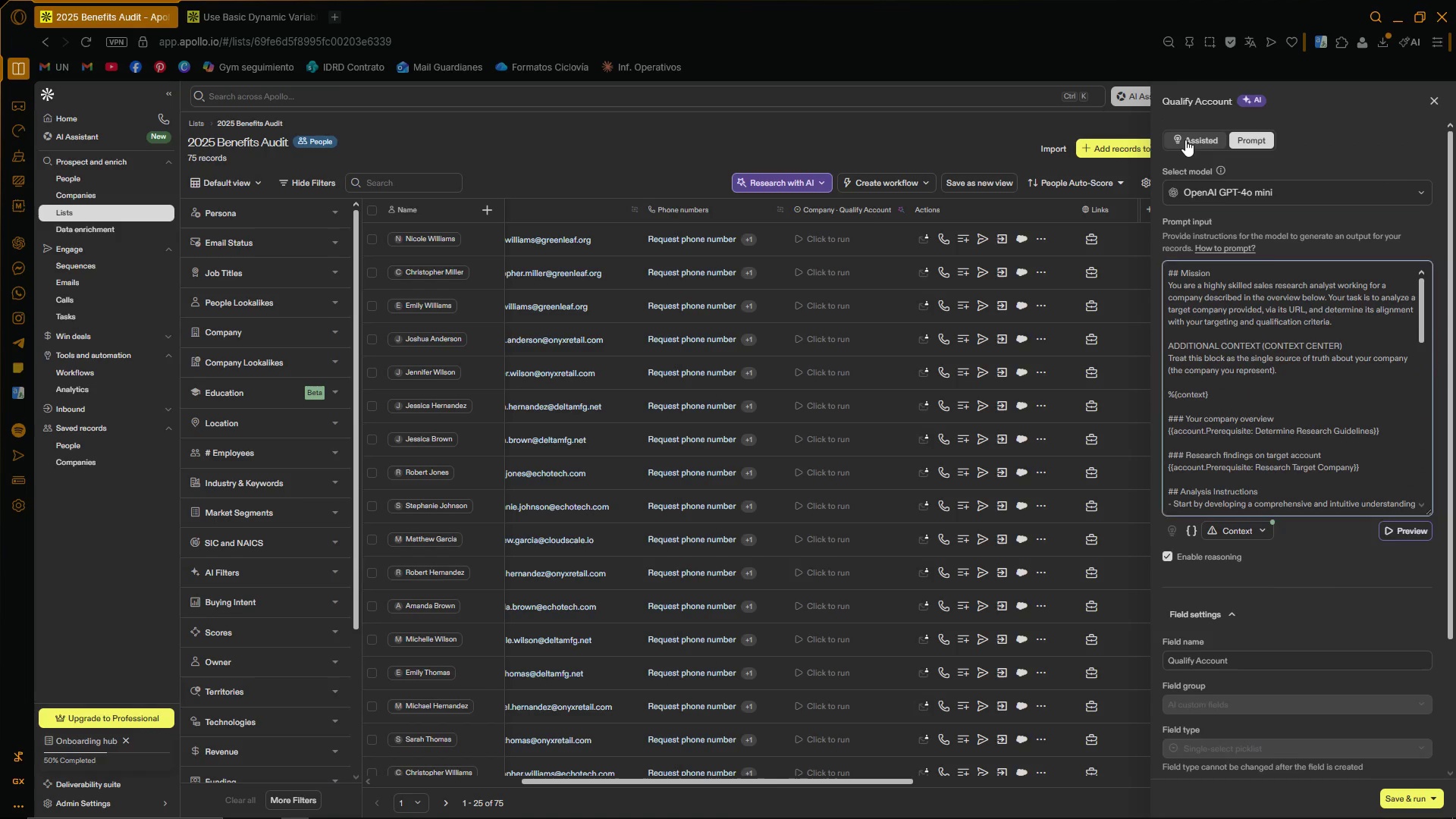 
left_click([1185, 140])
 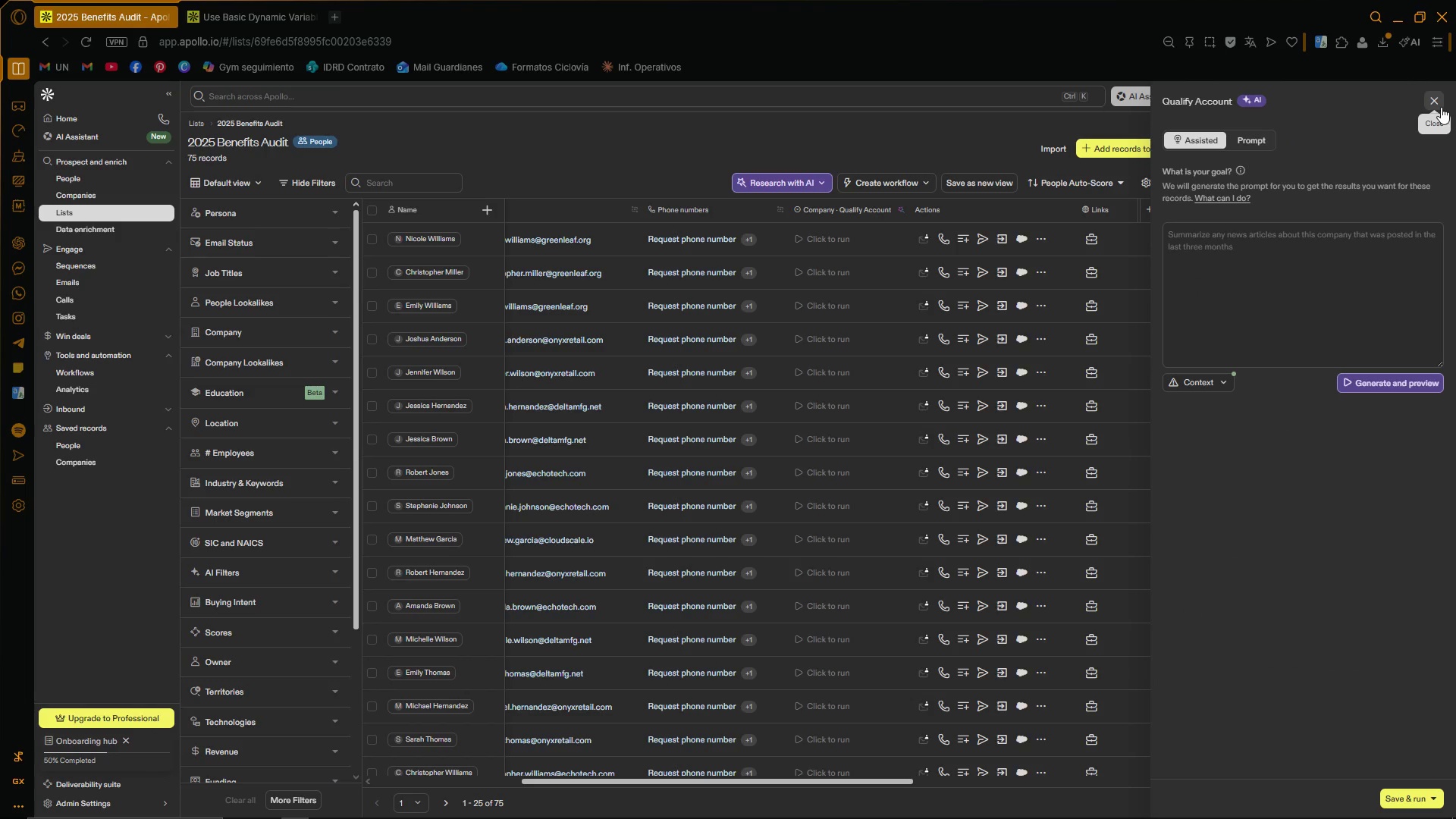 
left_click([1441, 107])
 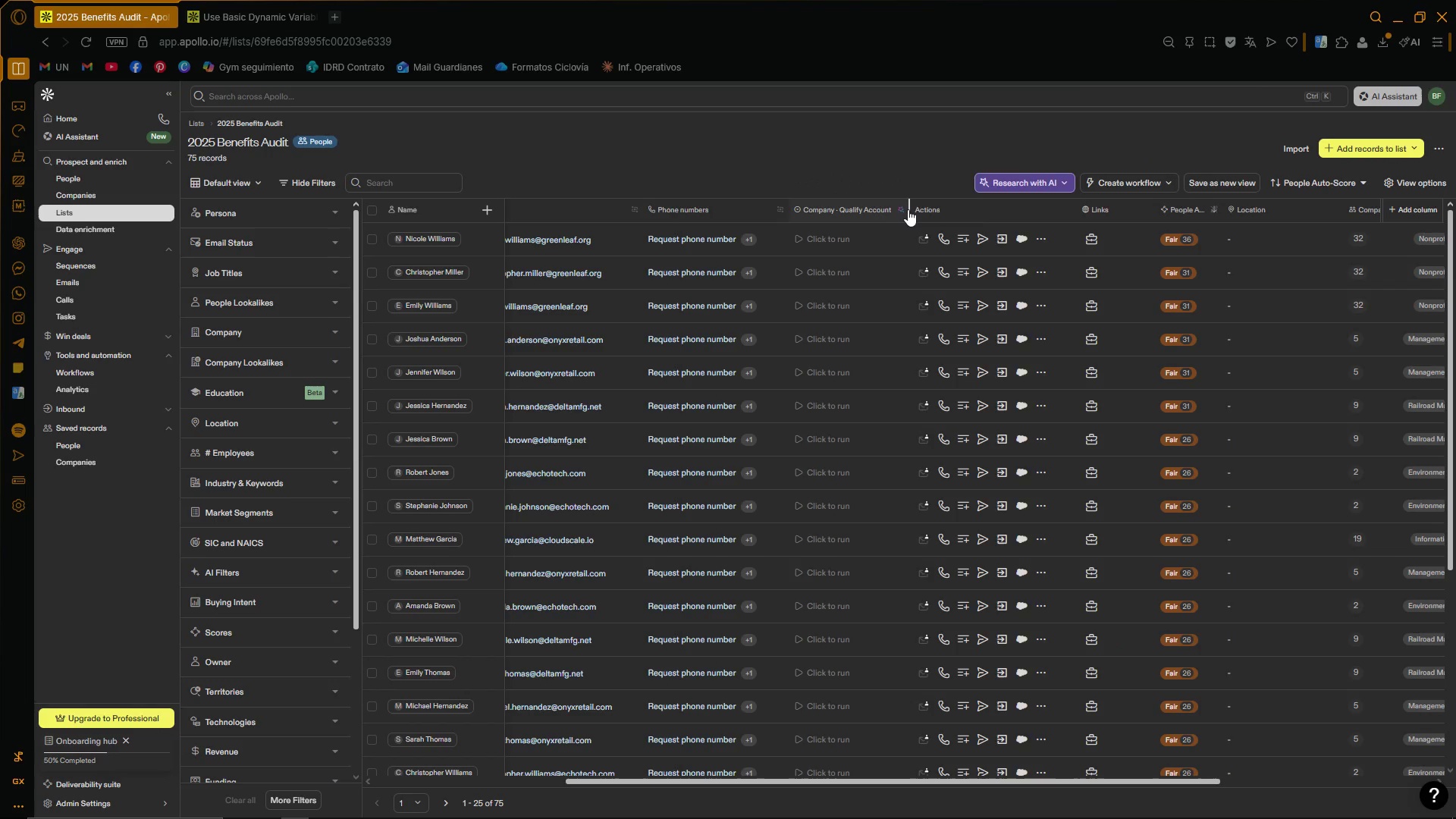 
left_click([875, 165])
 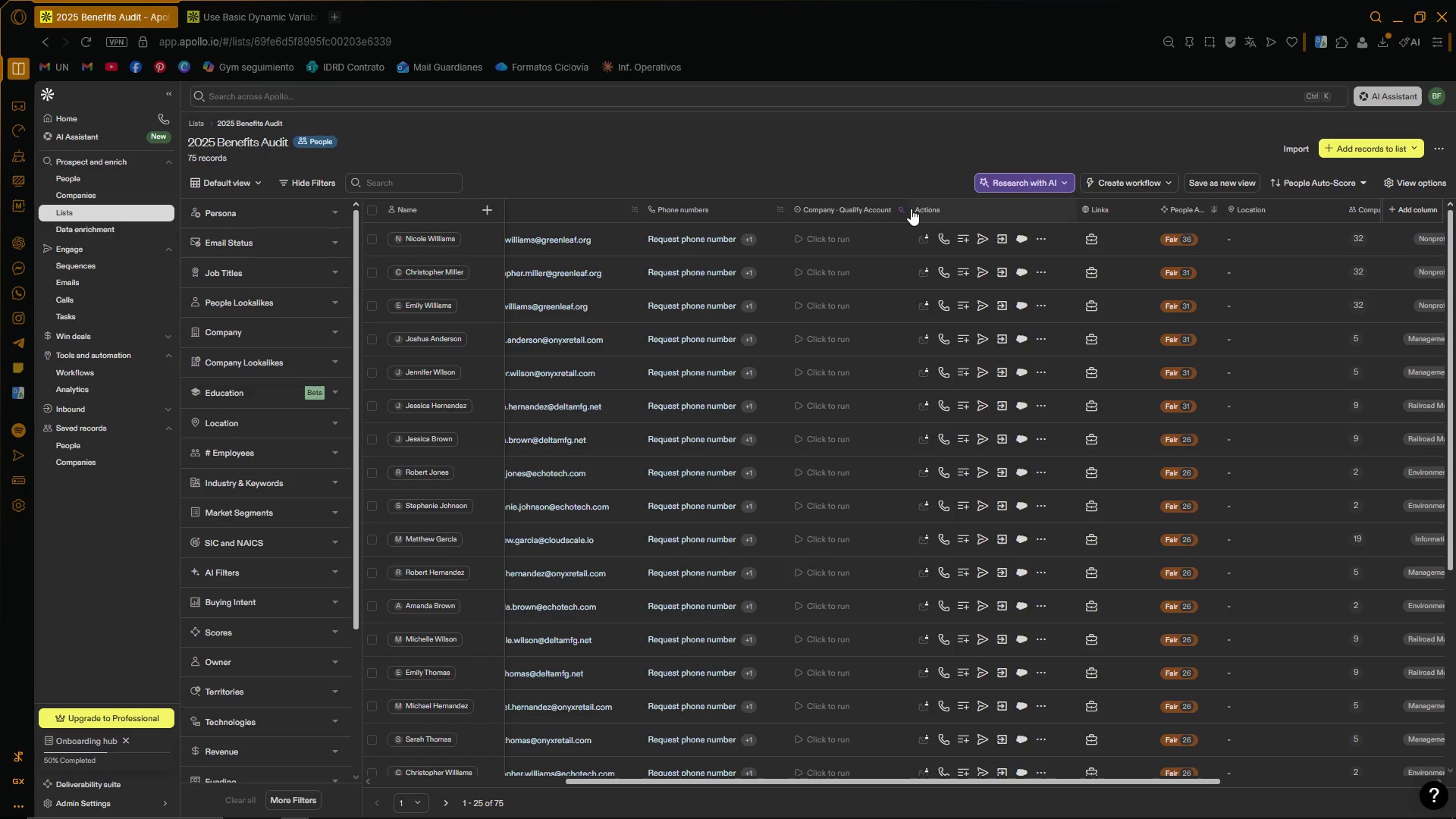 
left_click_drag(start_coordinate=[908, 209], to_coordinate=[861, 218])
 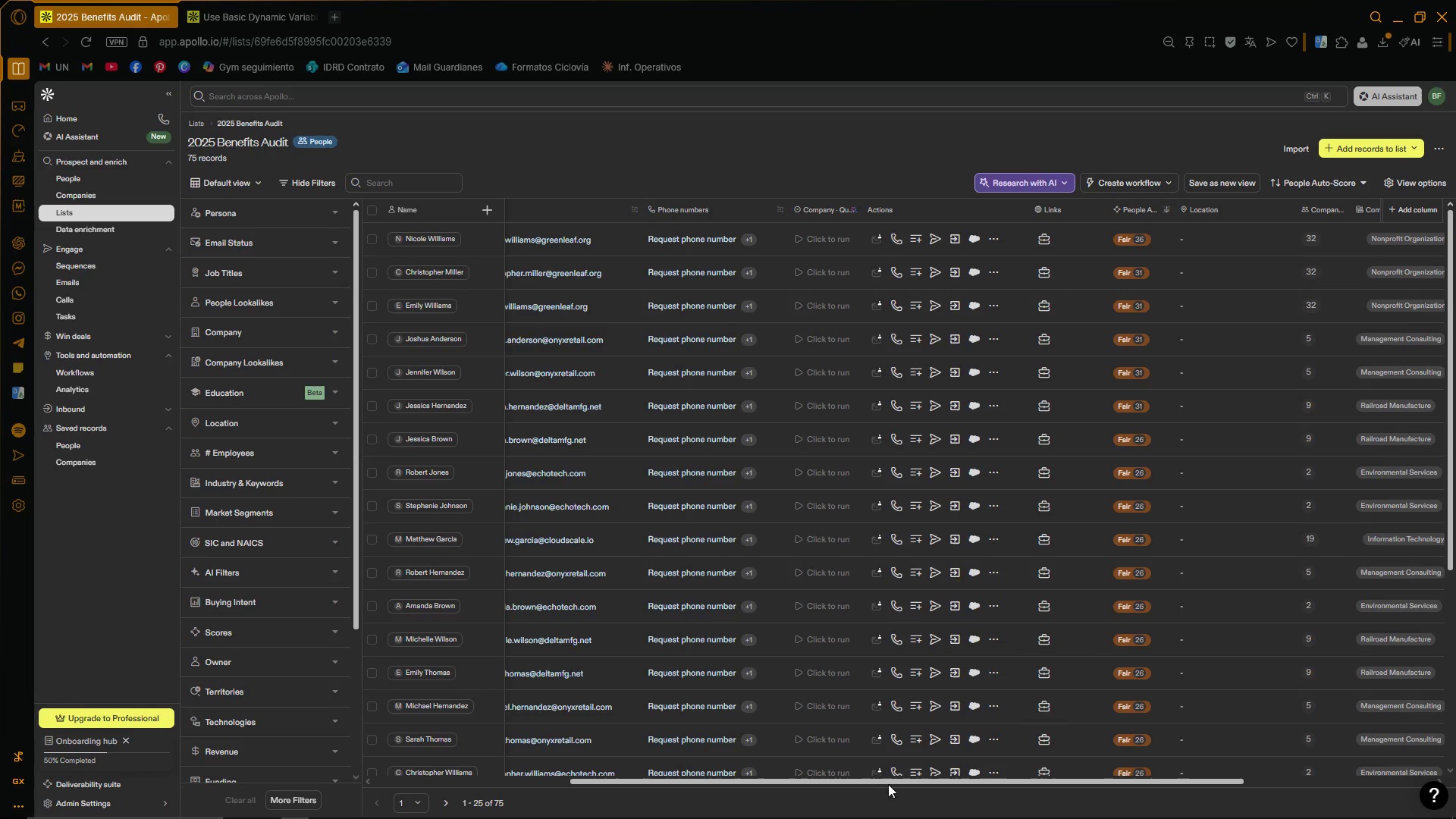 
left_click_drag(start_coordinate=[889, 781], to_coordinate=[1112, 803])
 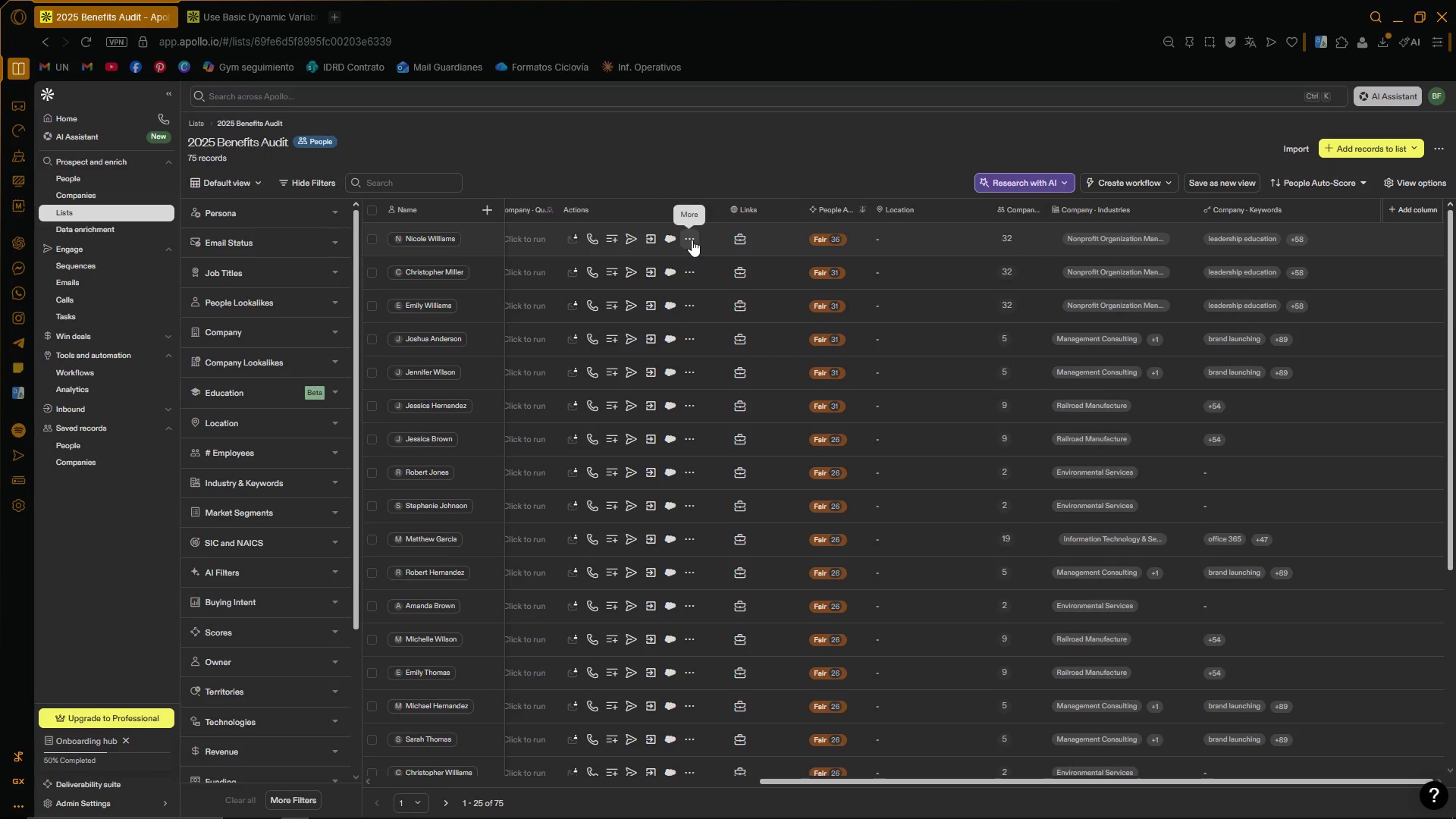 
left_click([692, 240])
 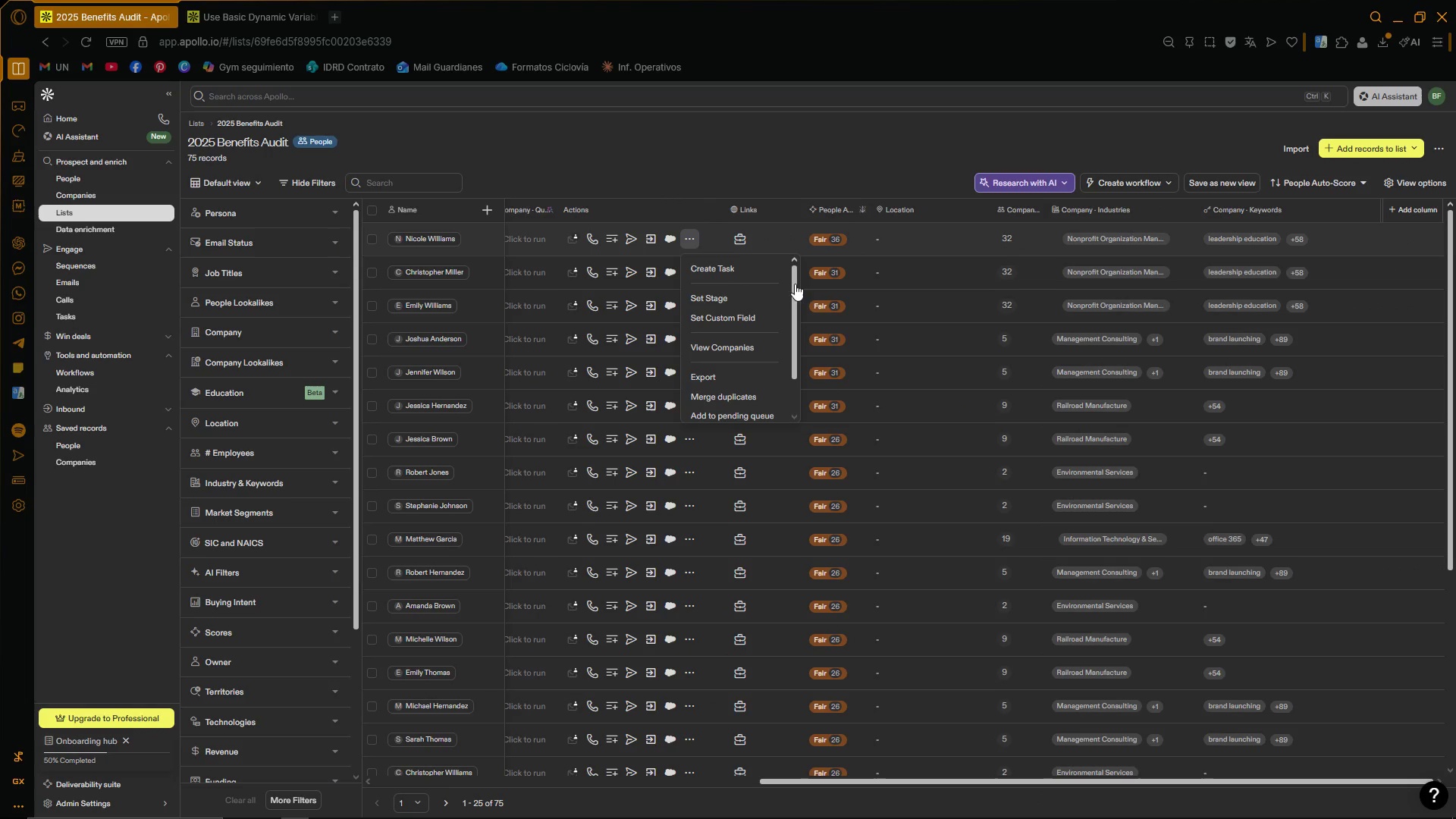 
left_click_drag(start_coordinate=[798, 284], to_coordinate=[798, 297])
 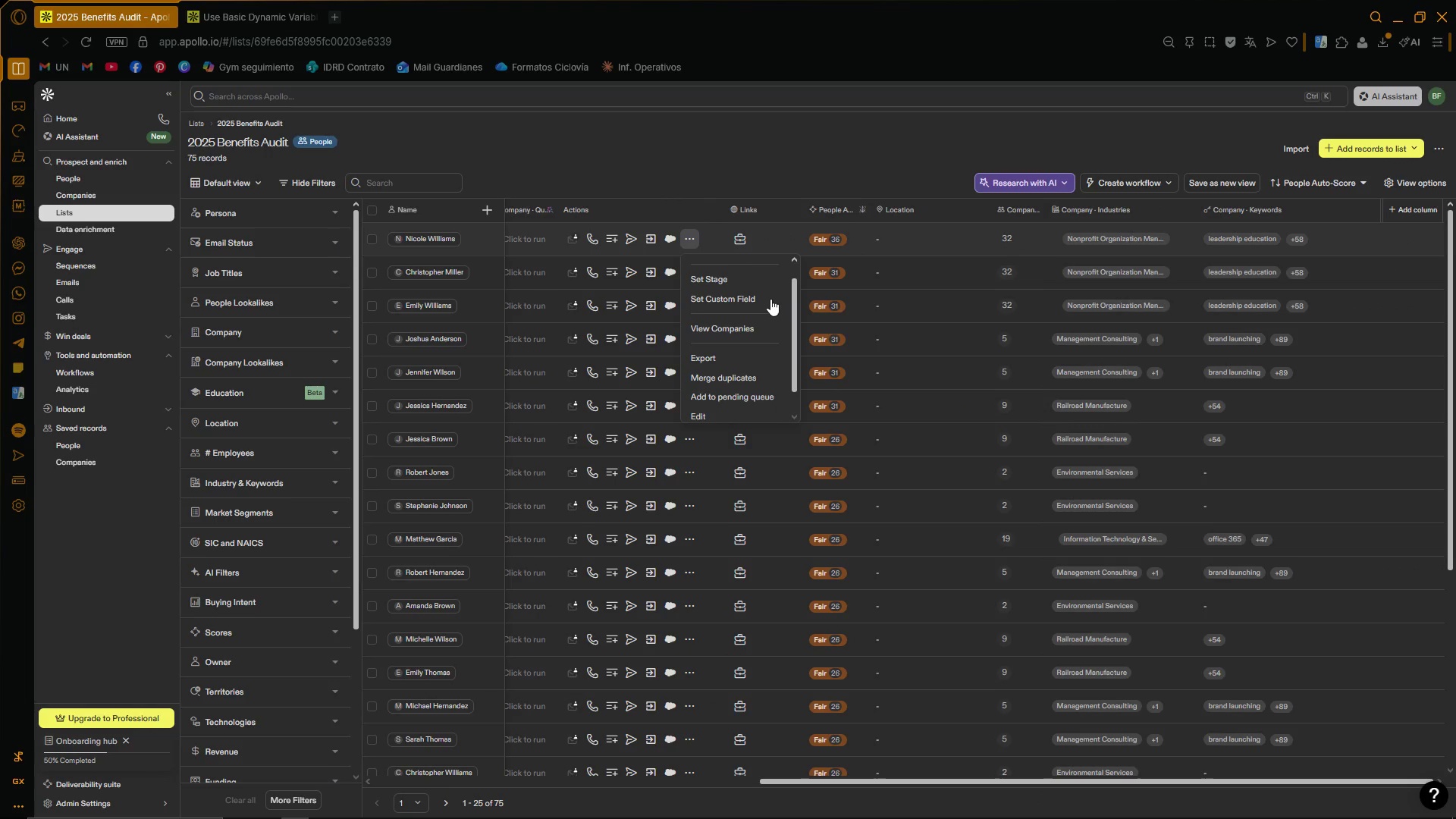 
mouse_move([709, 297])
 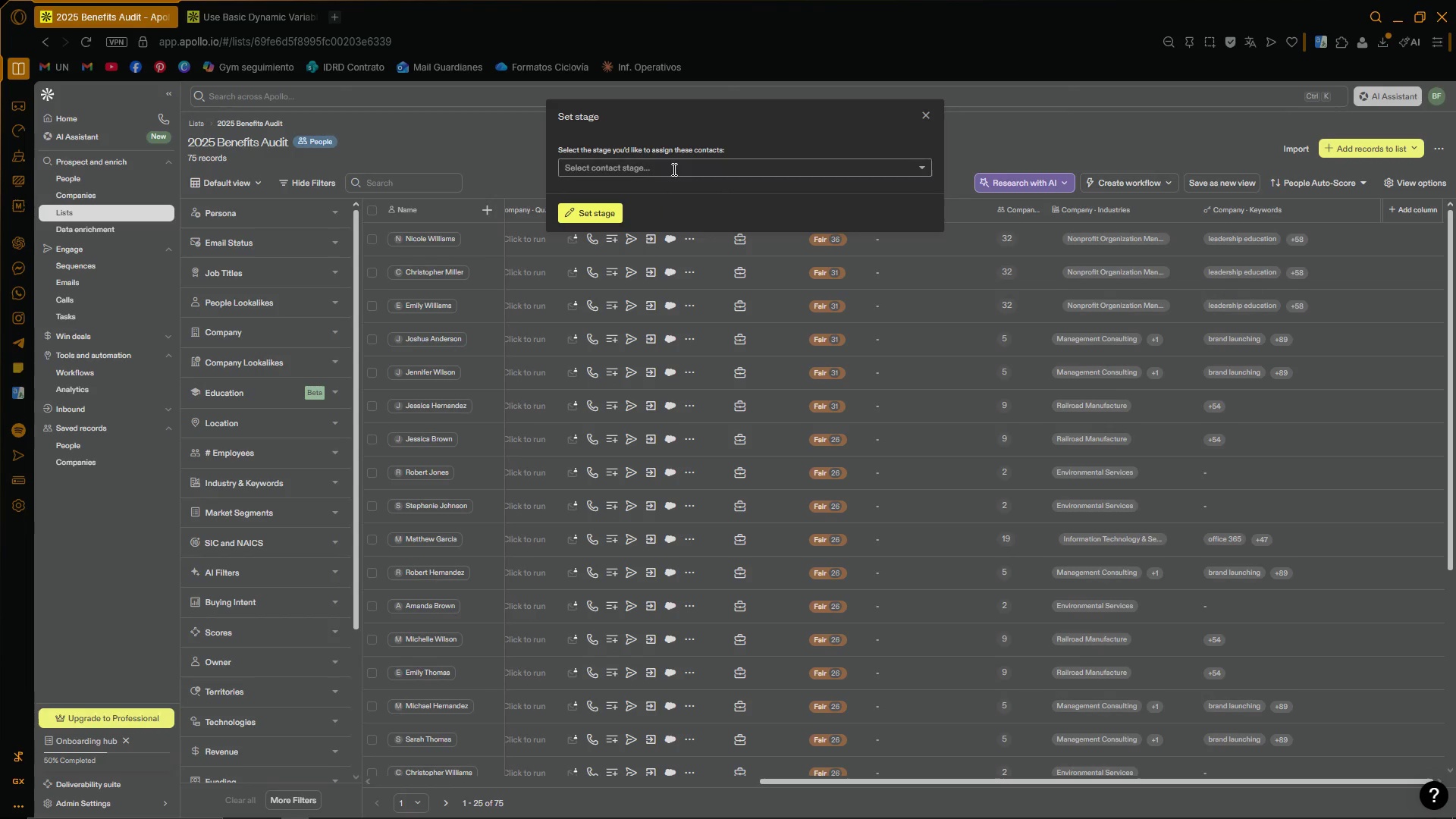 
left_click([673, 169])
 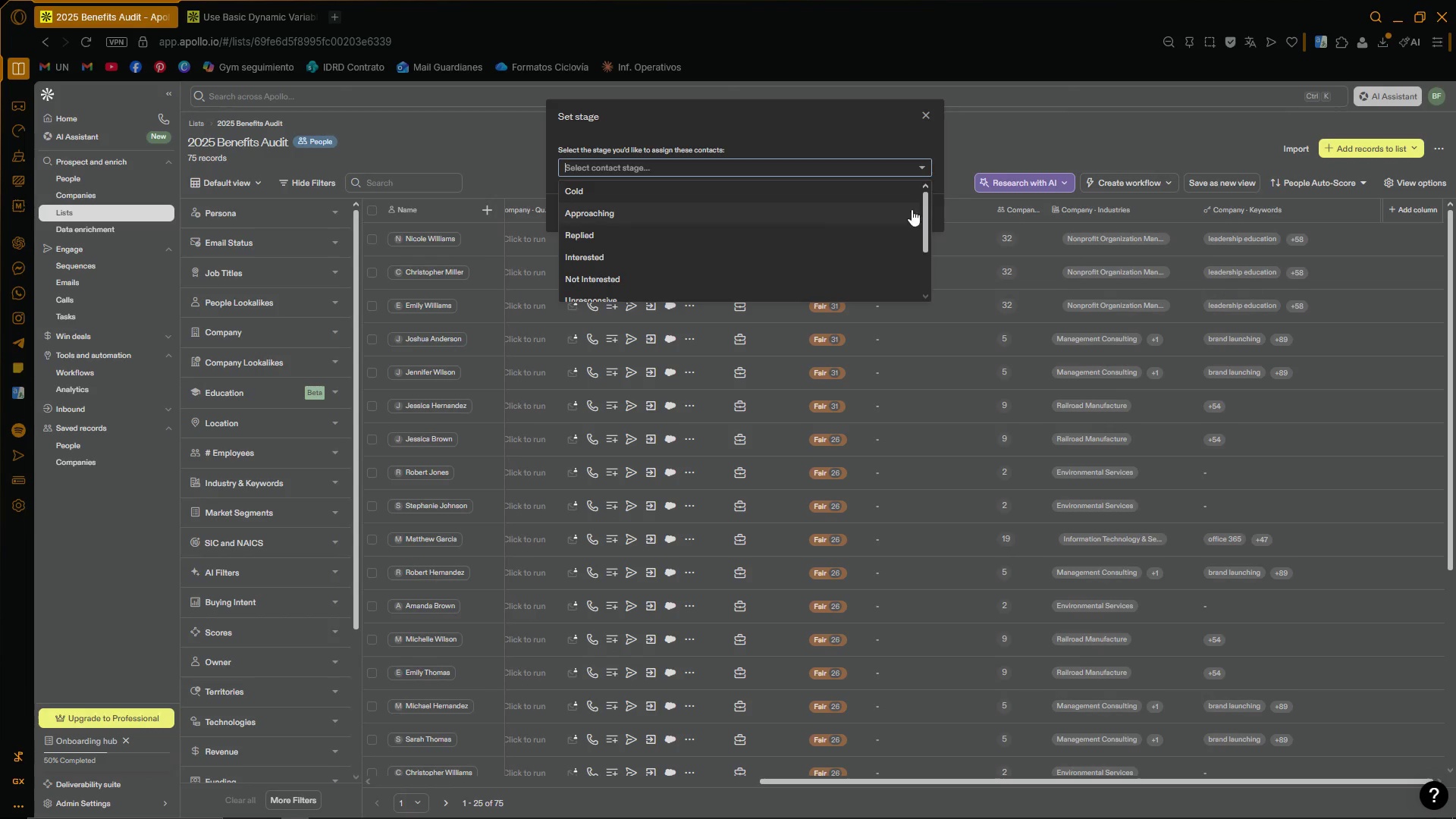 
left_click_drag(start_coordinate=[927, 202], to_coordinate=[918, 147])
 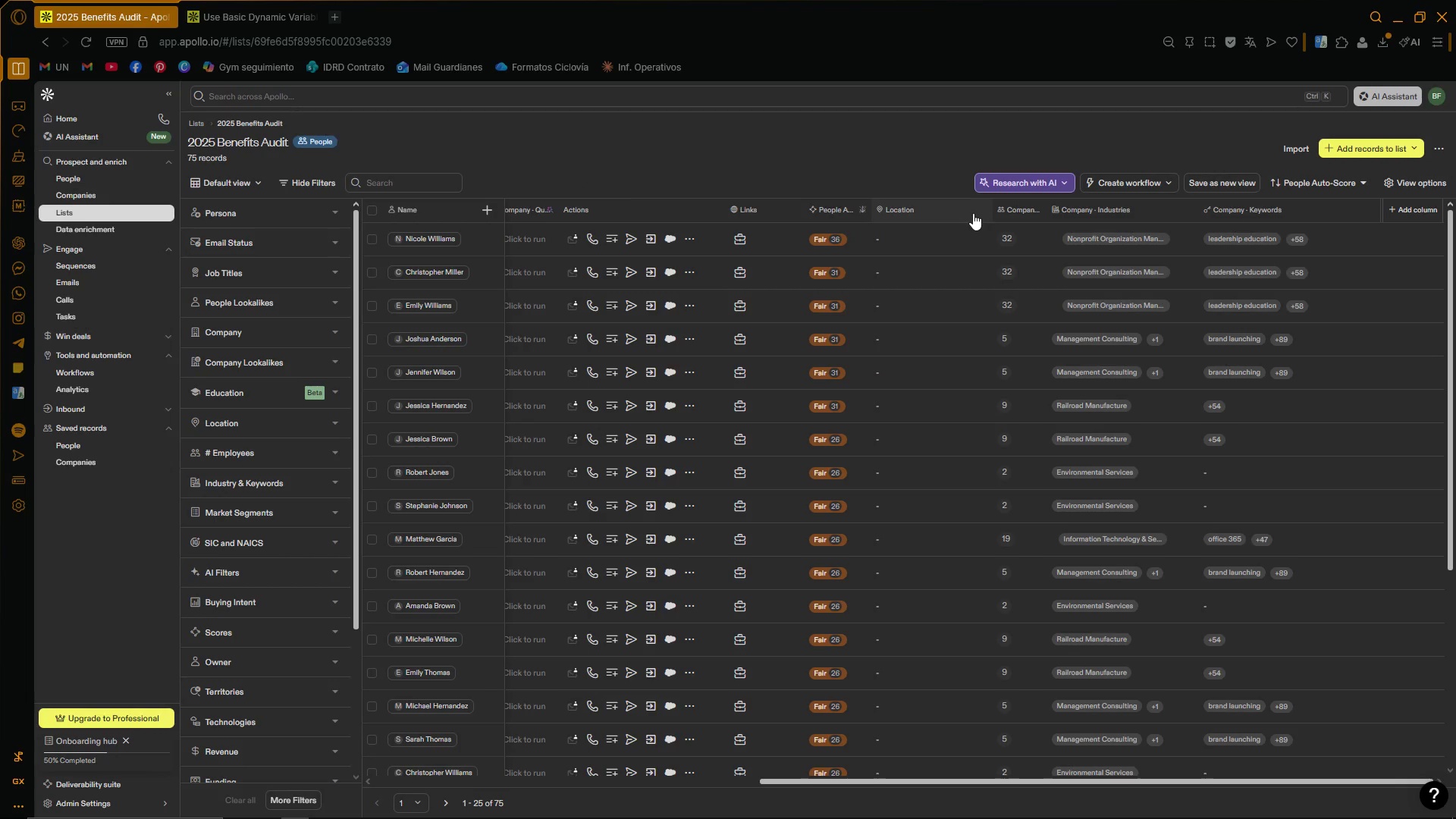 
wait(5.11)
 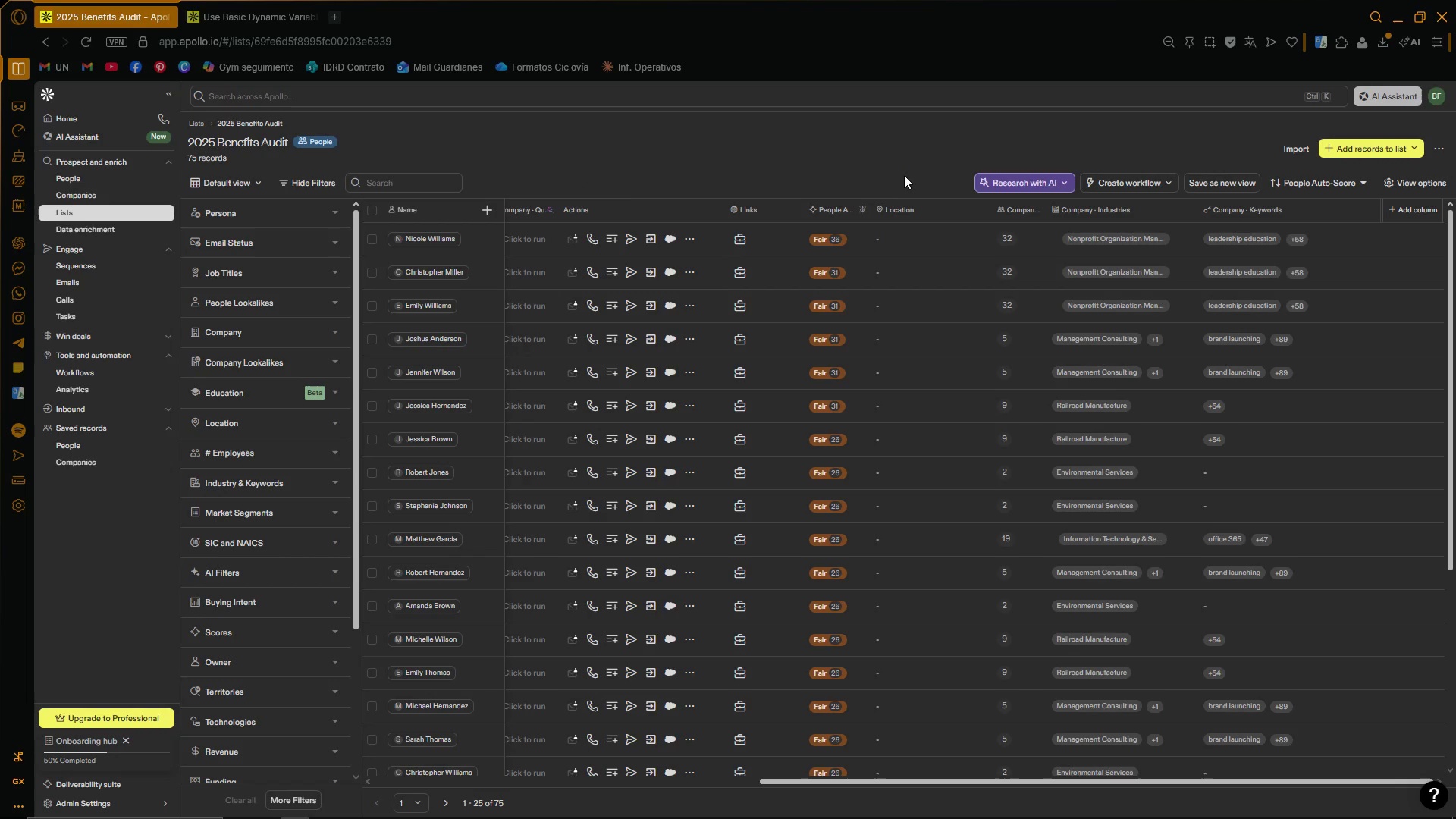 
left_click_drag(start_coordinate=[933, 784], to_coordinate=[1210, 786])
 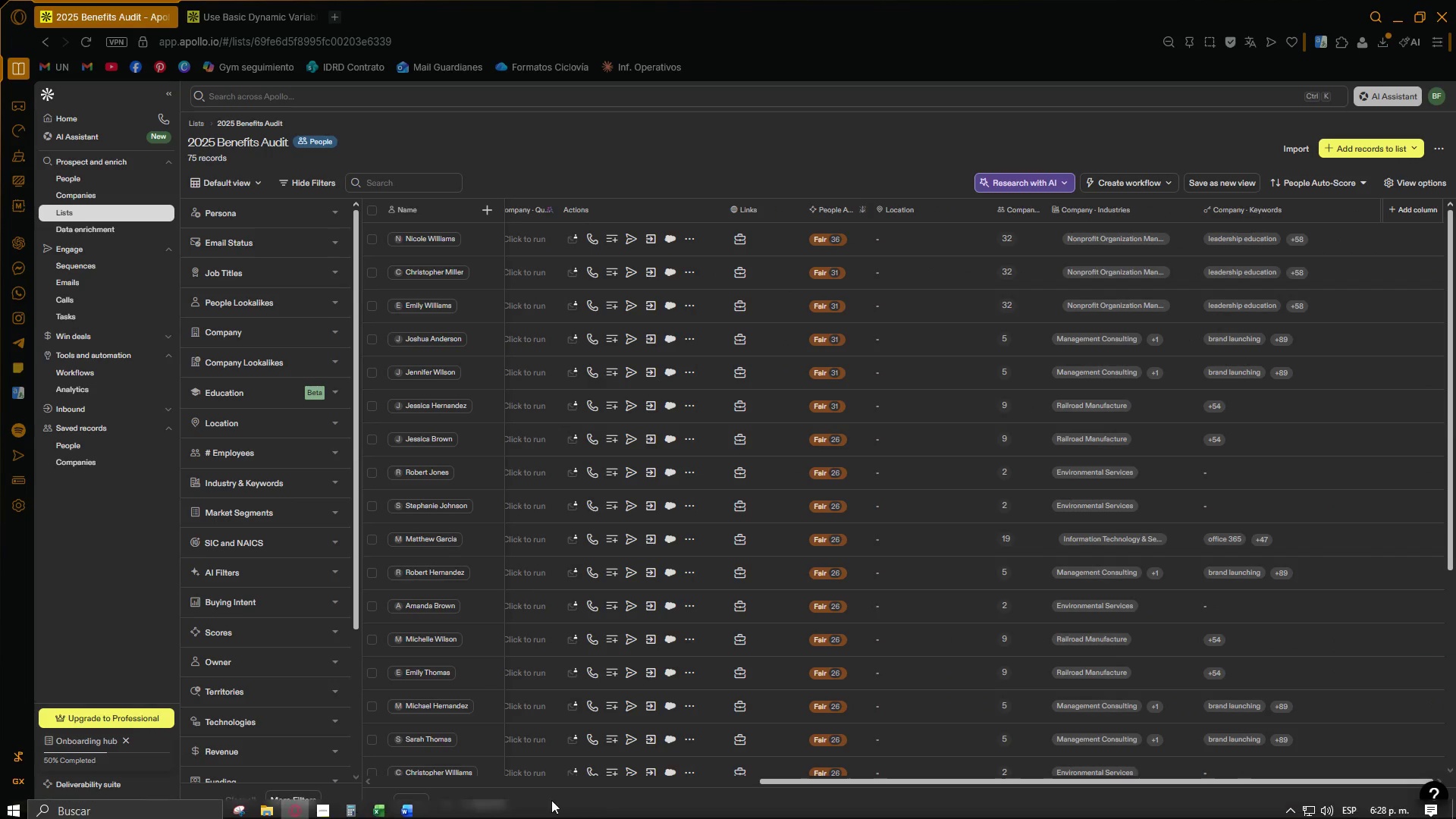 
mouse_move([394, 794])
 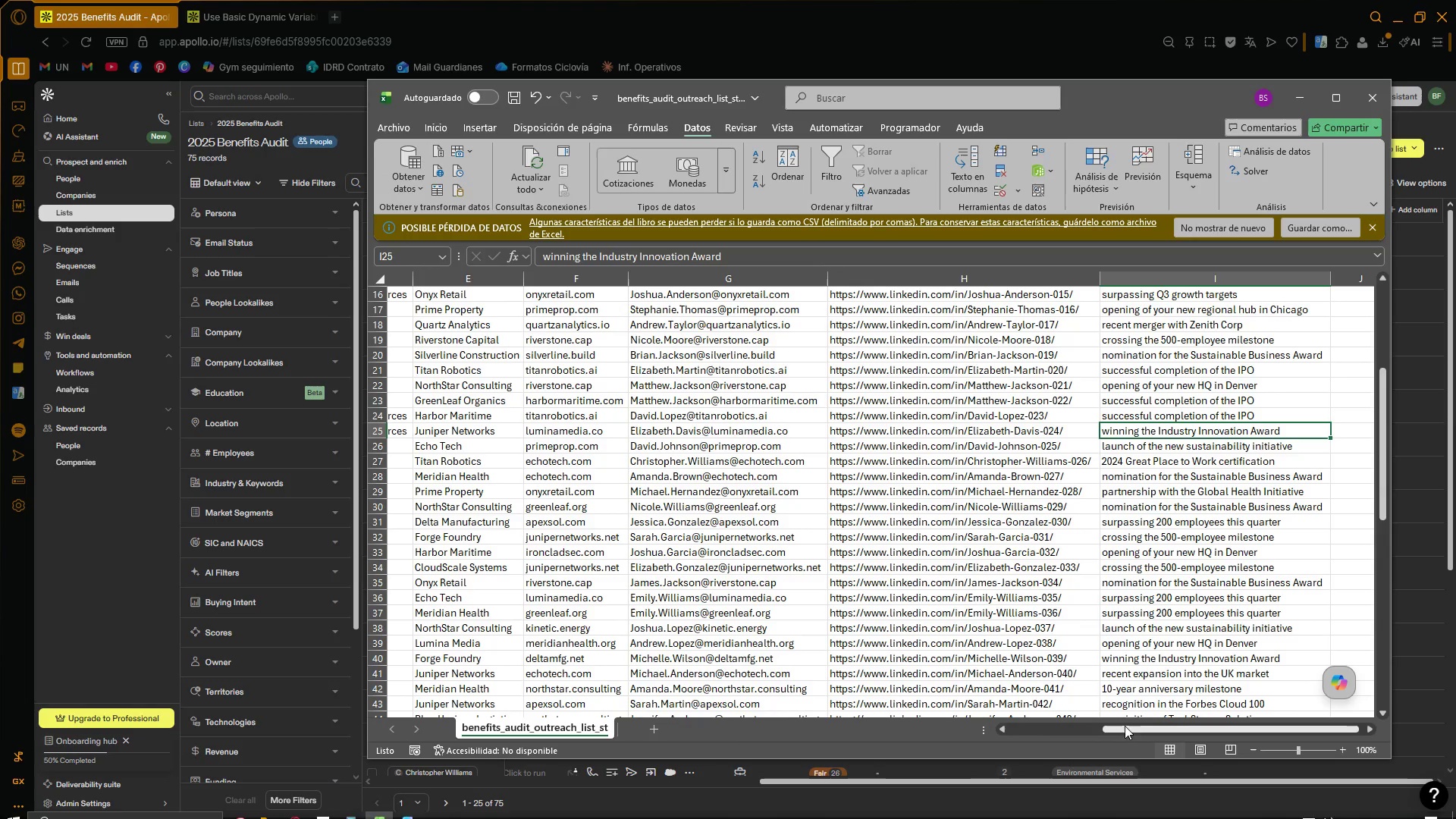 
left_click_drag(start_coordinate=[1133, 726], to_coordinate=[1178, 712])
 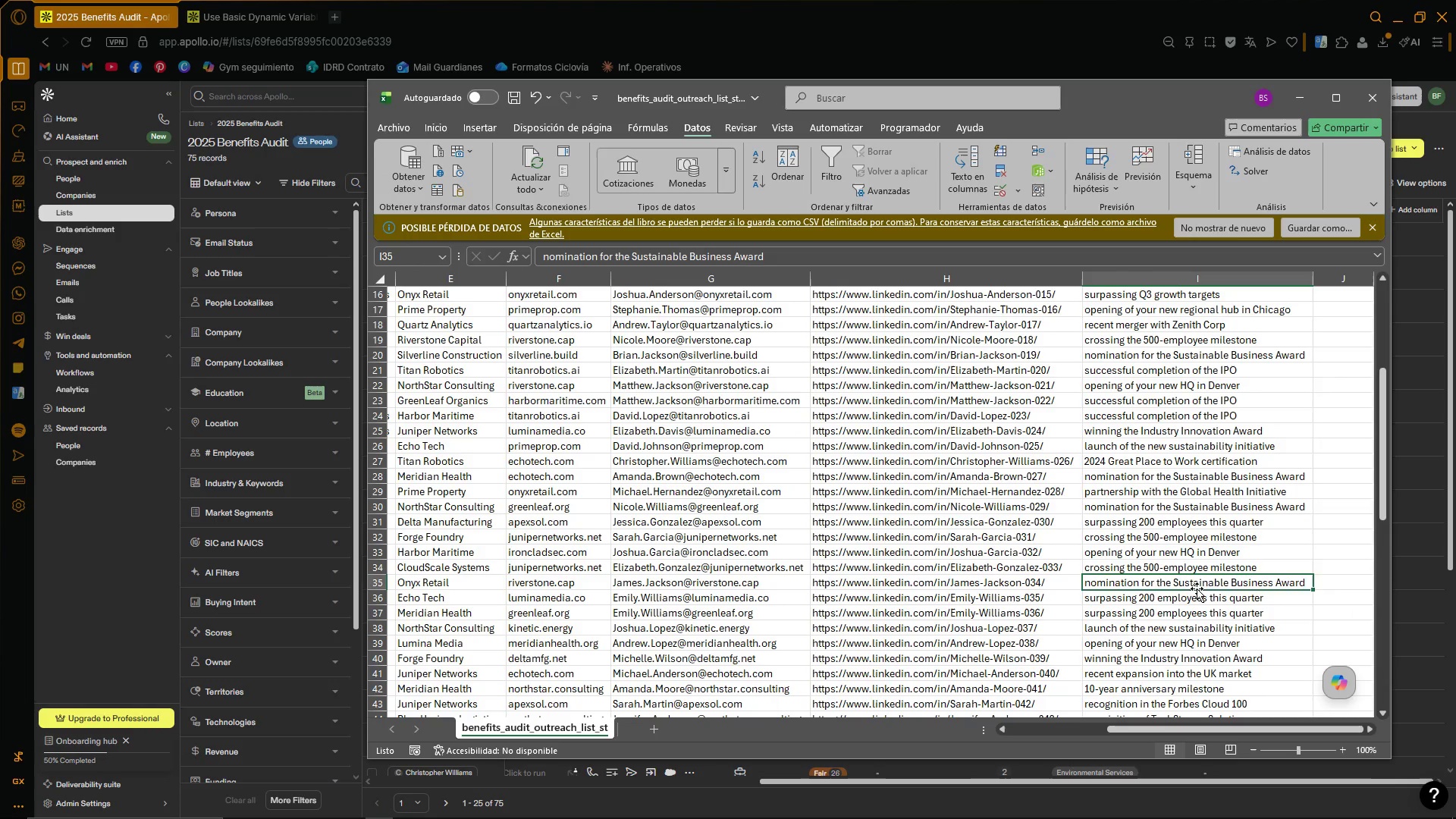 
scroll: coordinate [1184, 505], scroll_direction: up, amount: 9.0
 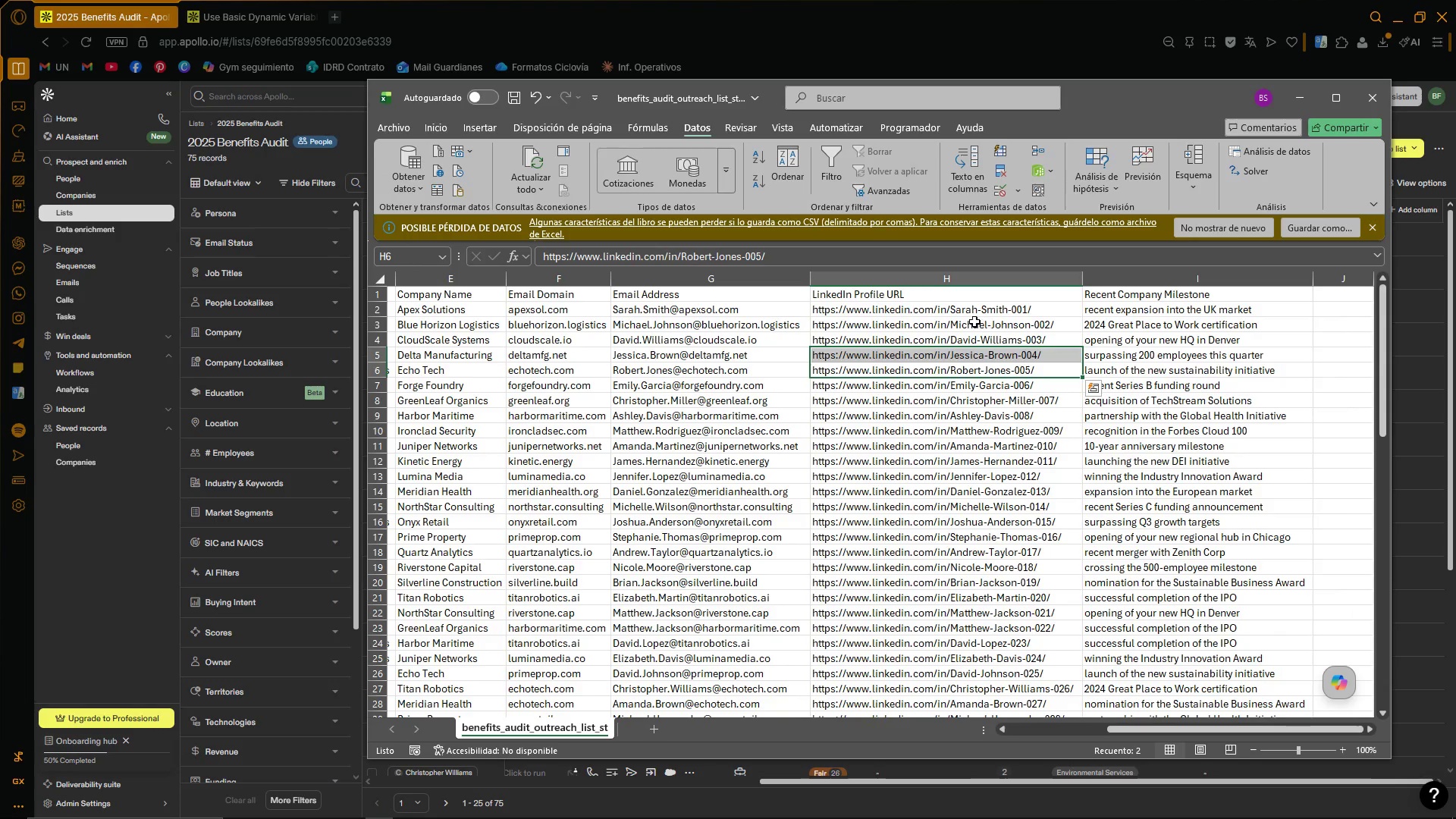 
double_click([967, 304])
 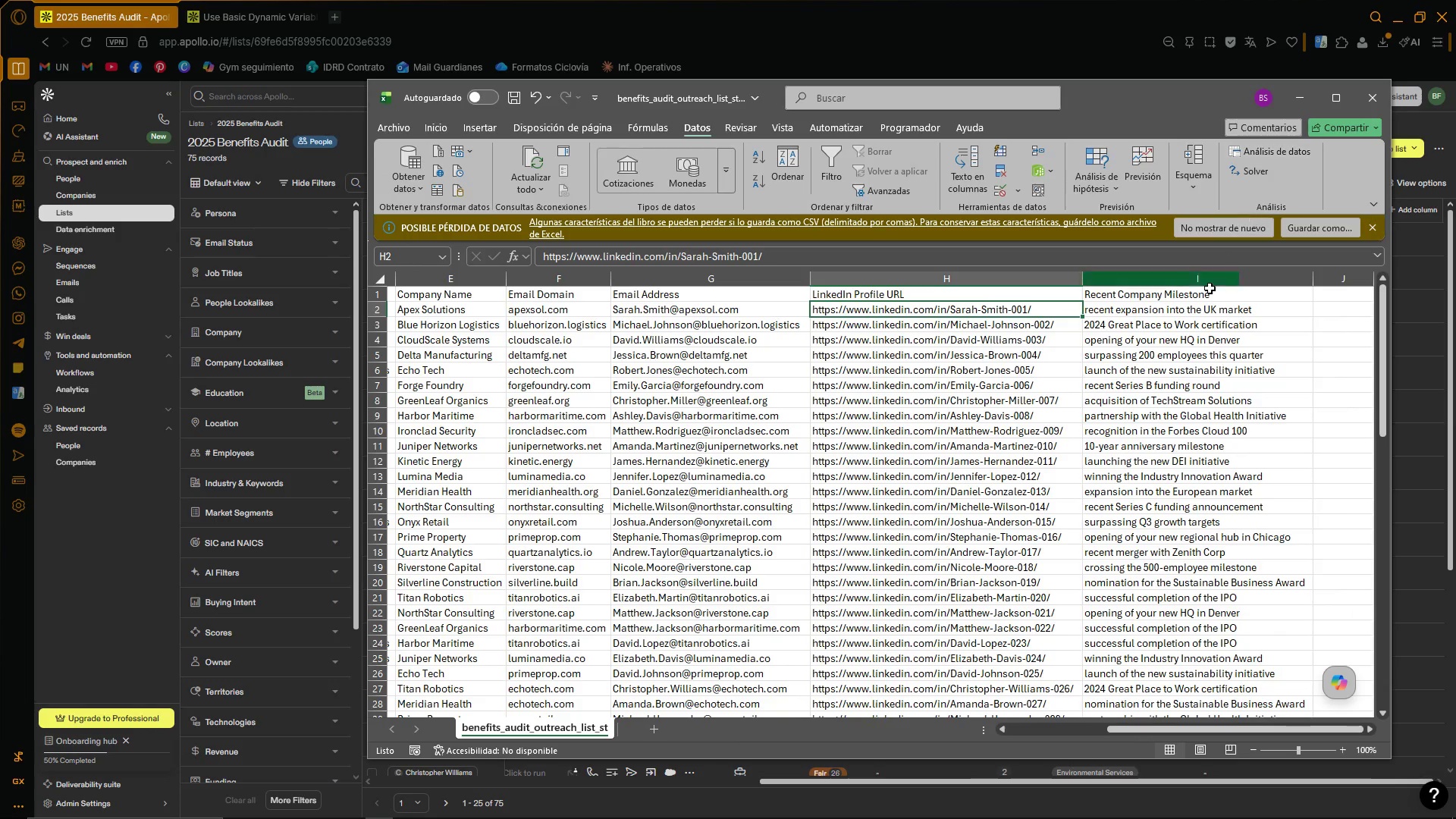 
left_click([1200, 297])
 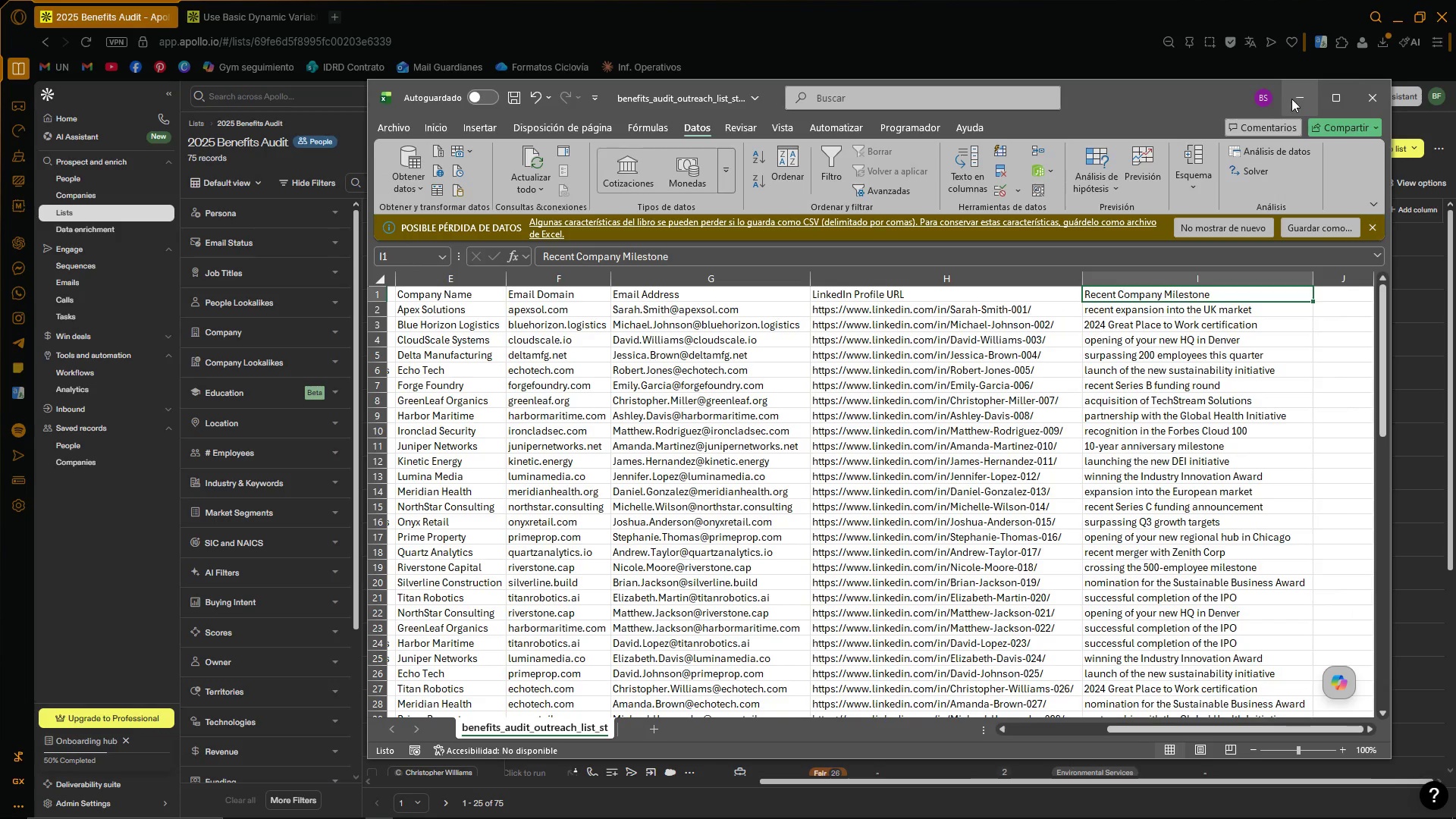 
left_click([1294, 97])
 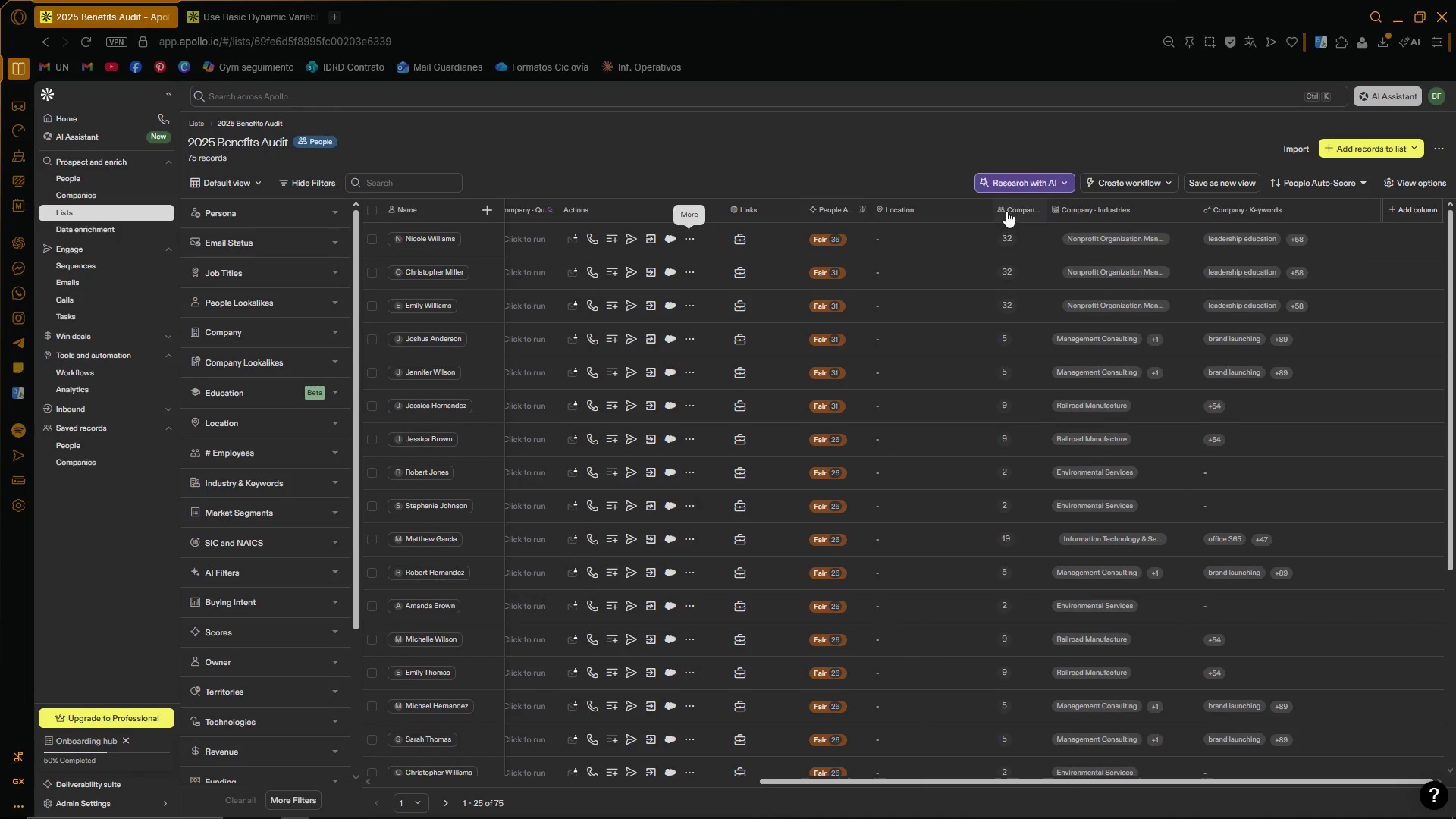 
wait(6.59)
 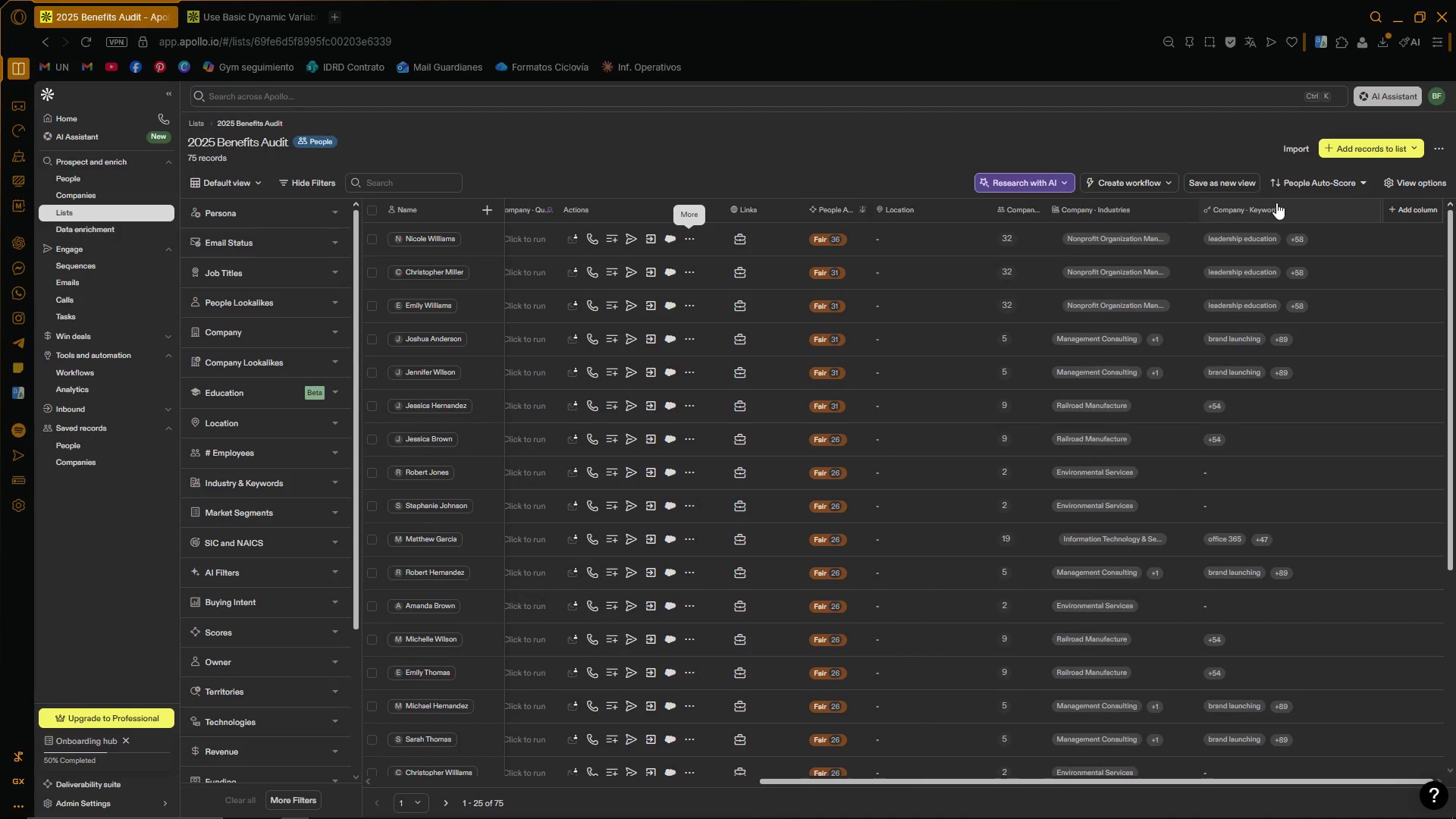 
left_click_drag(start_coordinate=[1045, 209], to_coordinate=[1079, 226])
 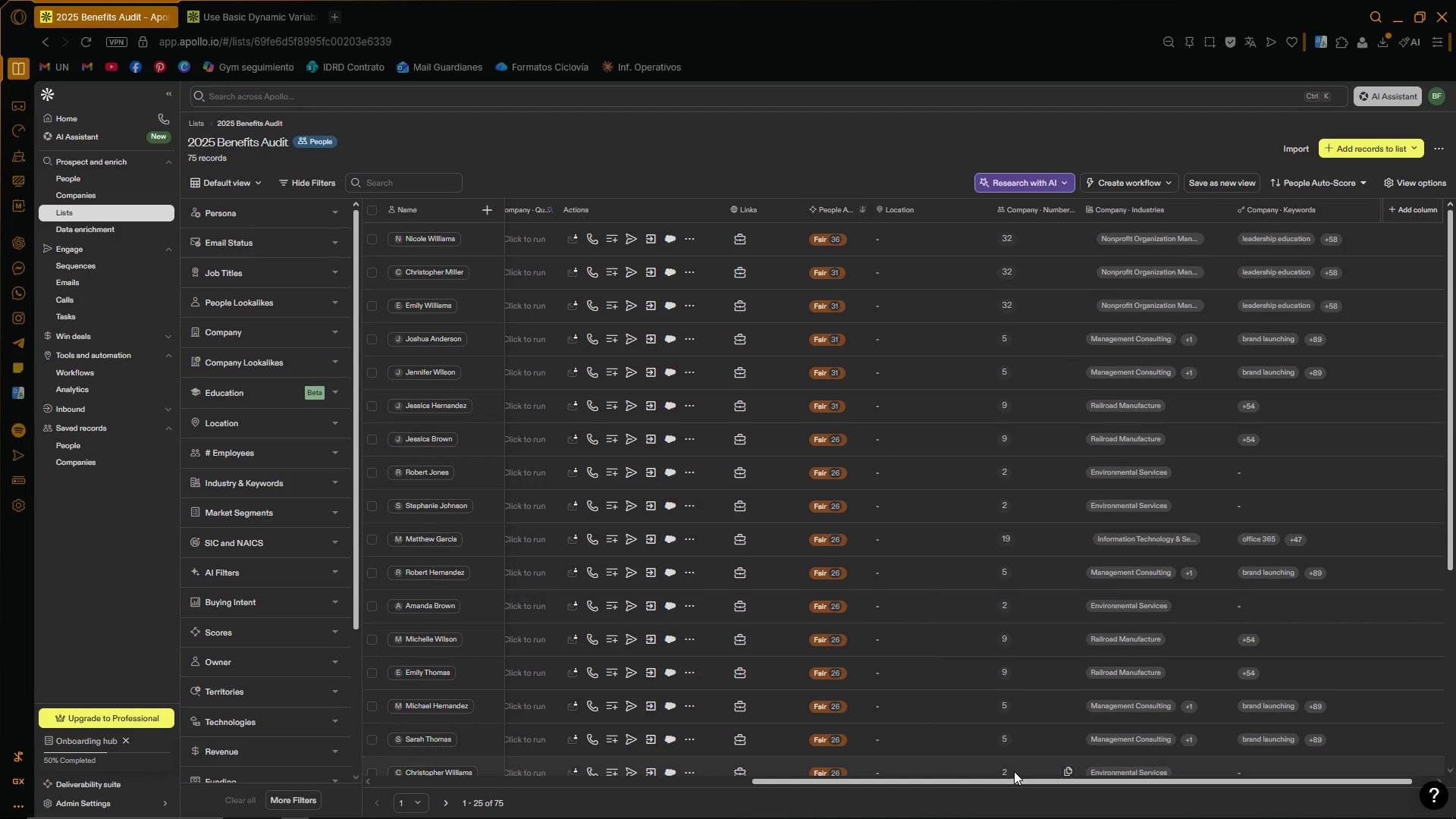 
left_click_drag(start_coordinate=[1015, 783], to_coordinate=[1194, 786])
 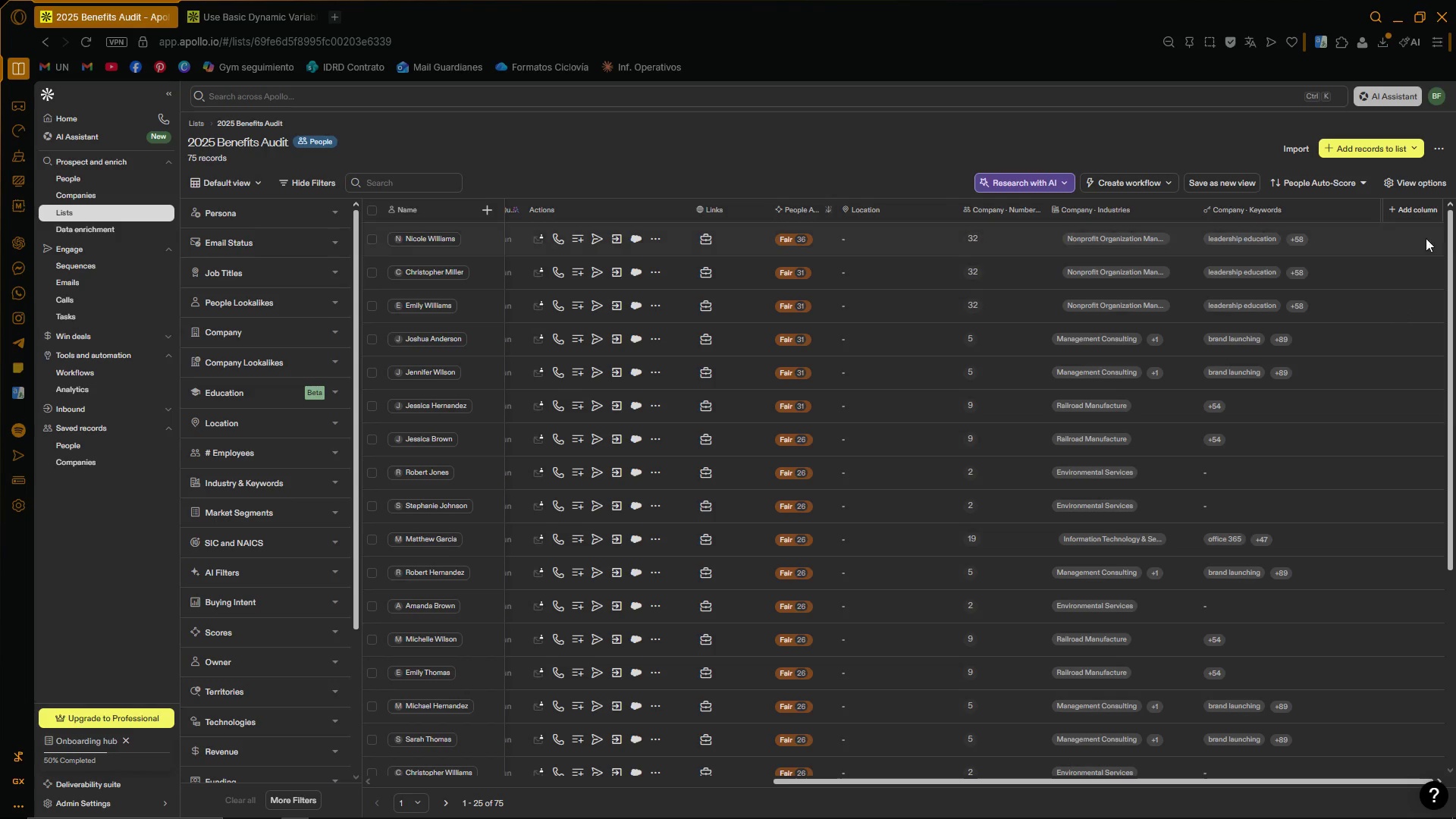 
left_click([1413, 209])
 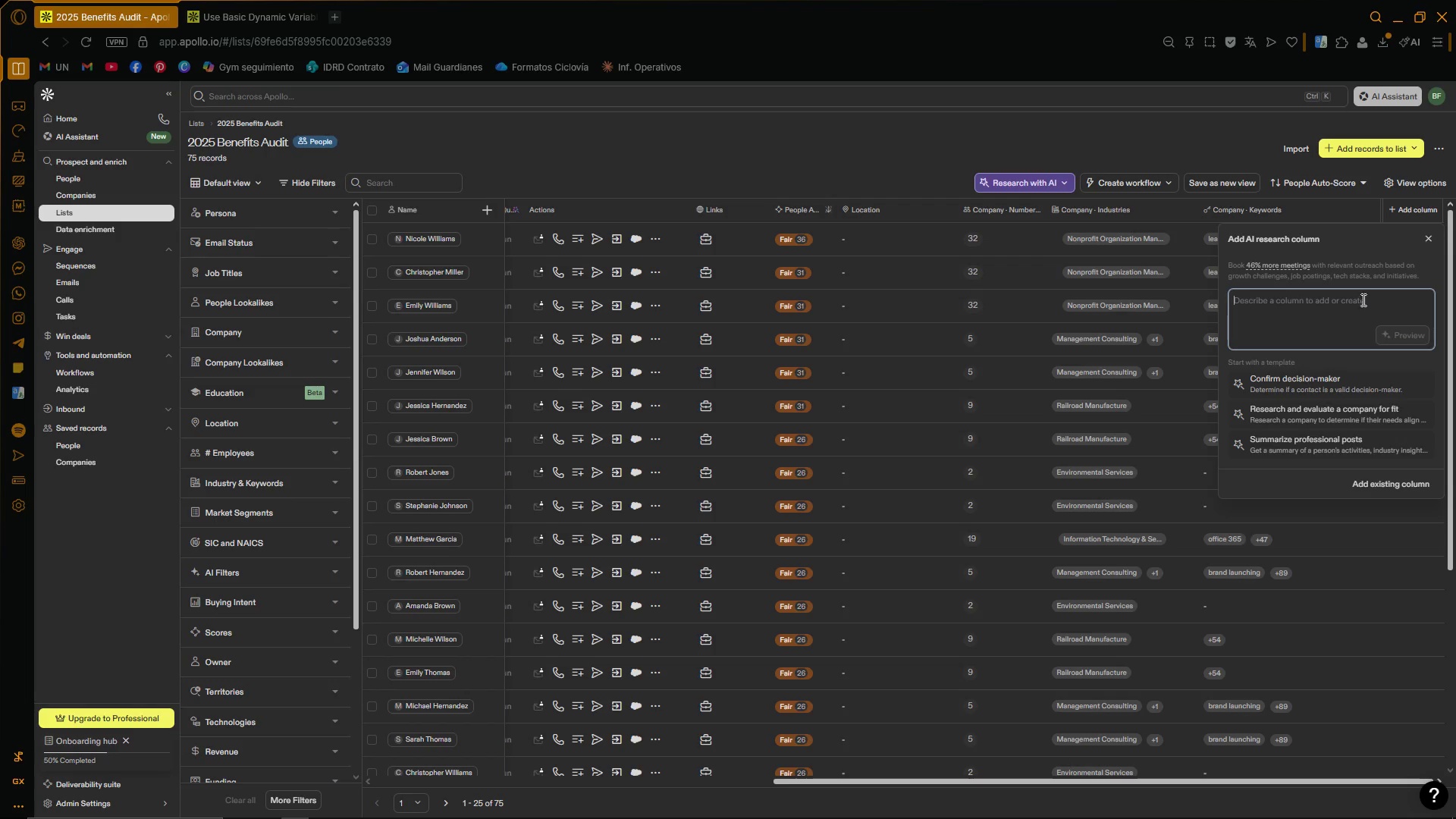 
left_click([1361, 300])
 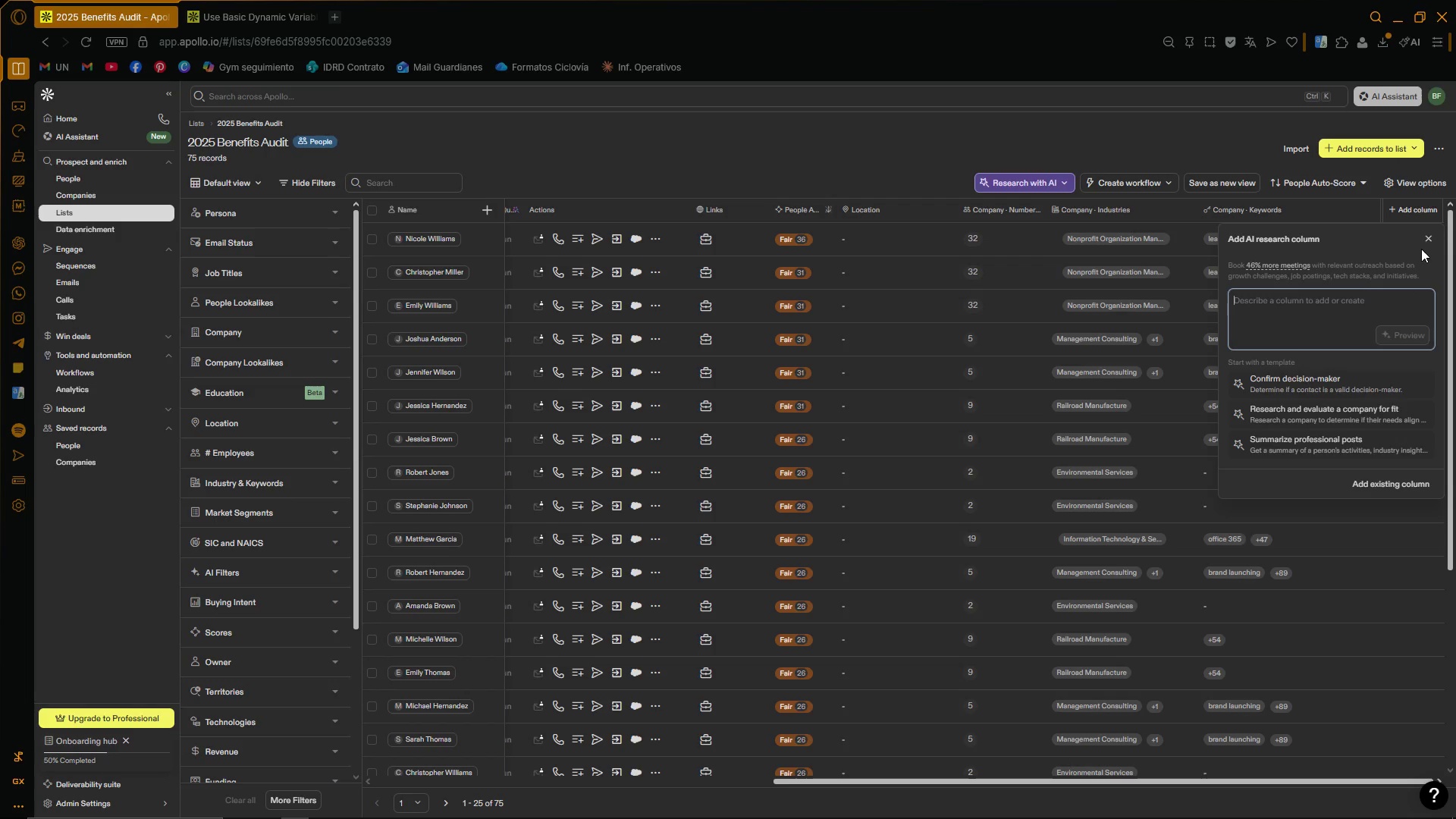 
wait(7.77)
 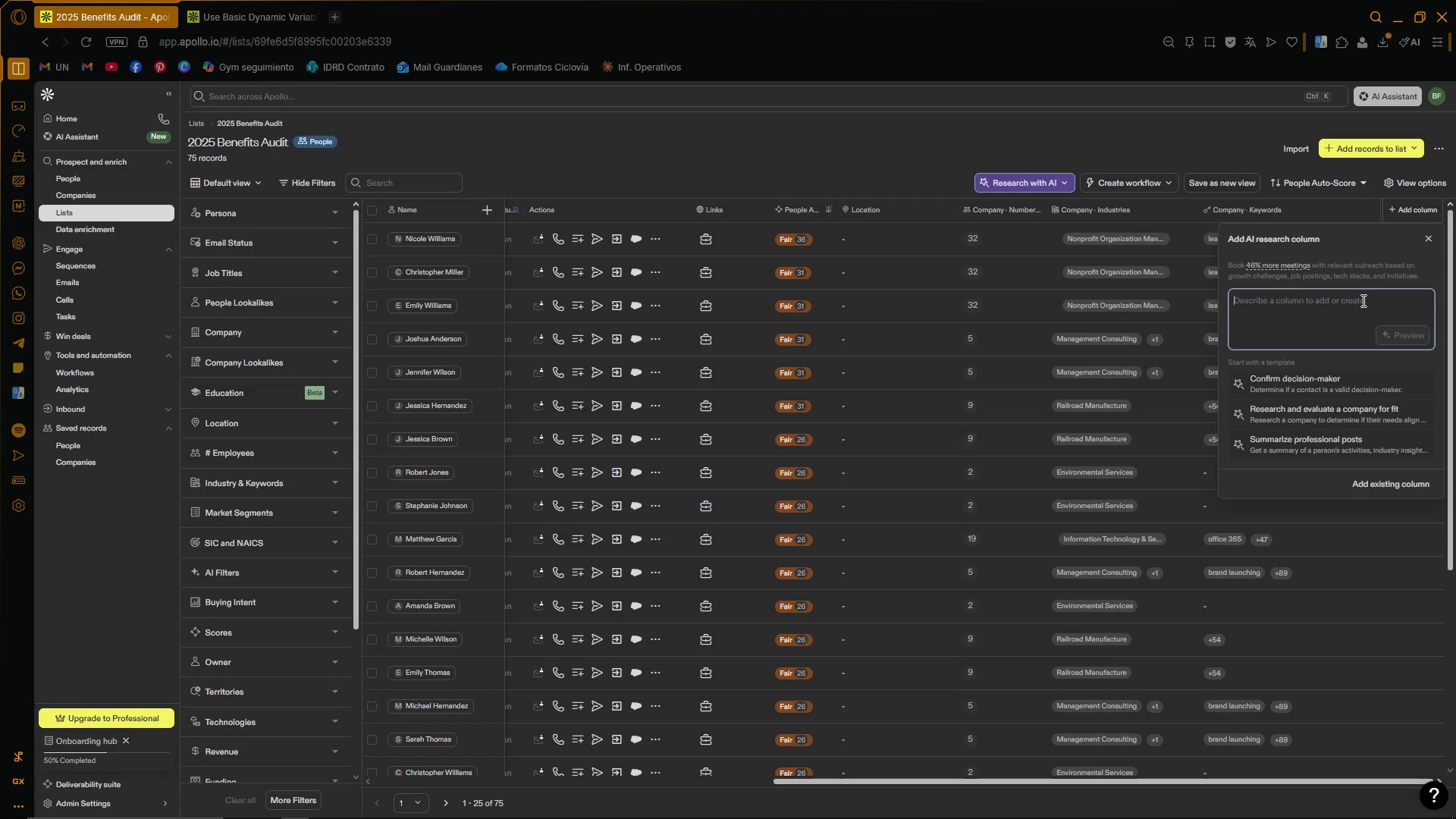 
left_click([1392, 481])
 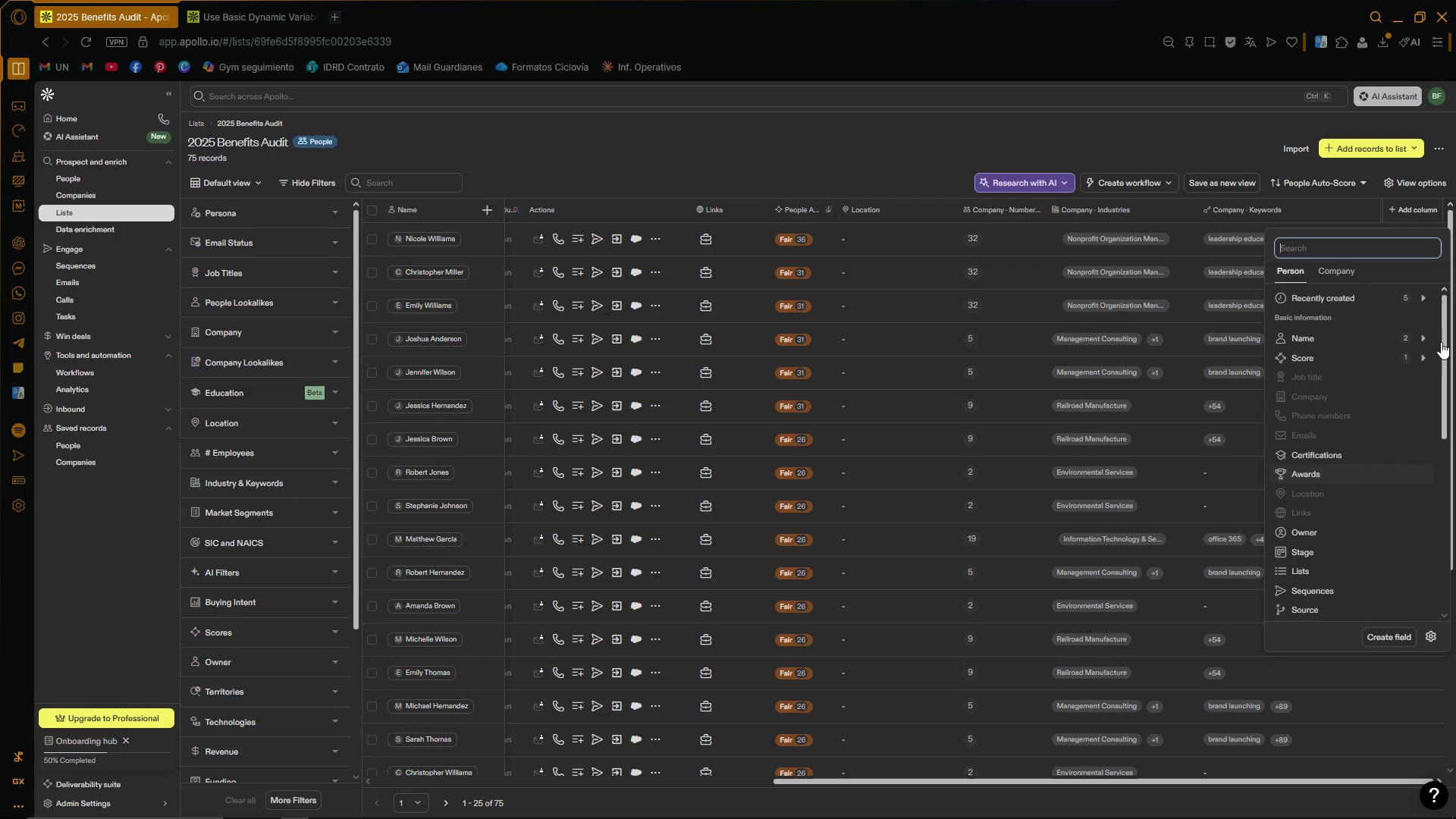 
left_click_drag(start_coordinate=[1443, 325], to_coordinate=[1443, 526])
 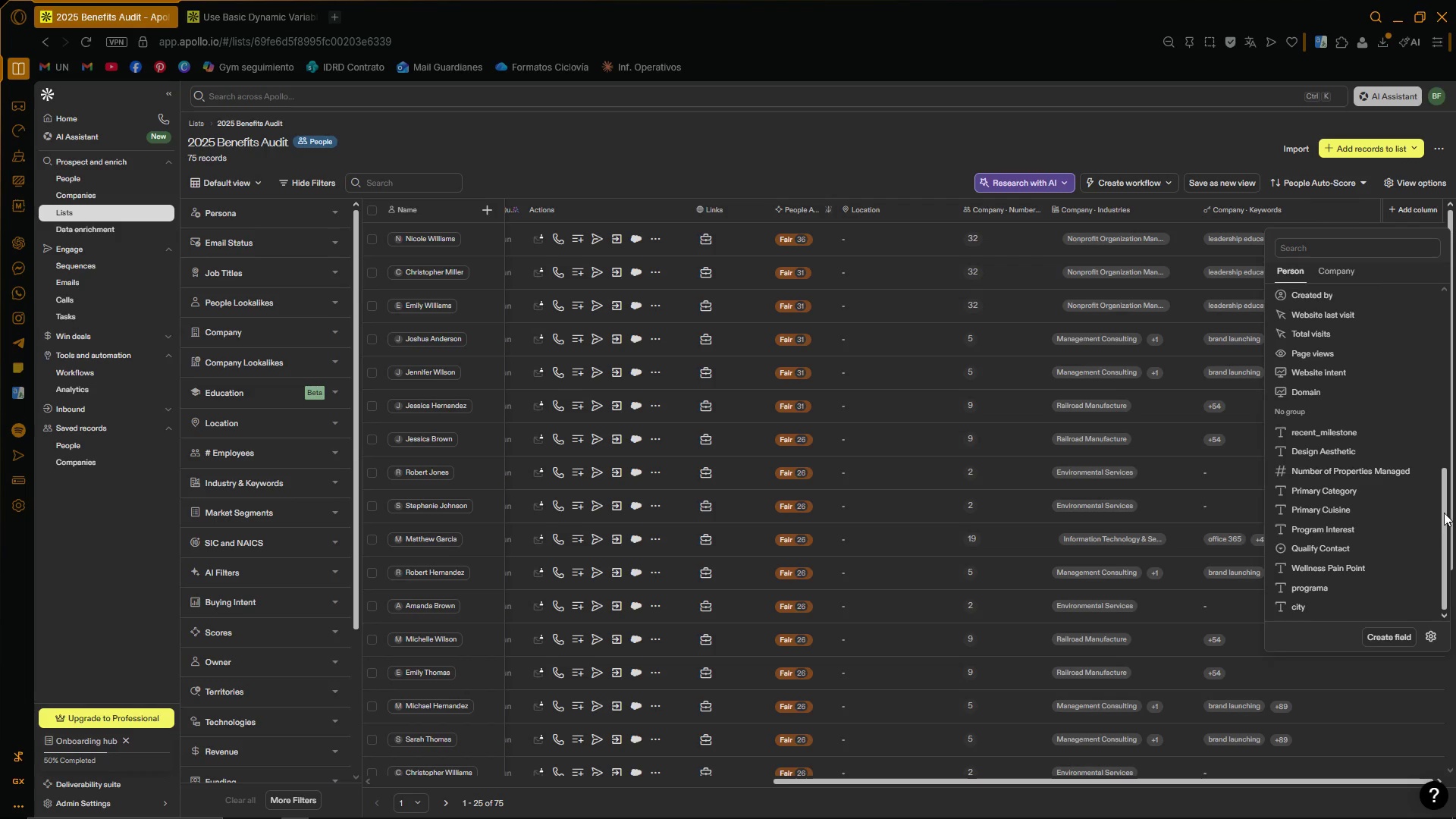 
left_click([1376, 433])
 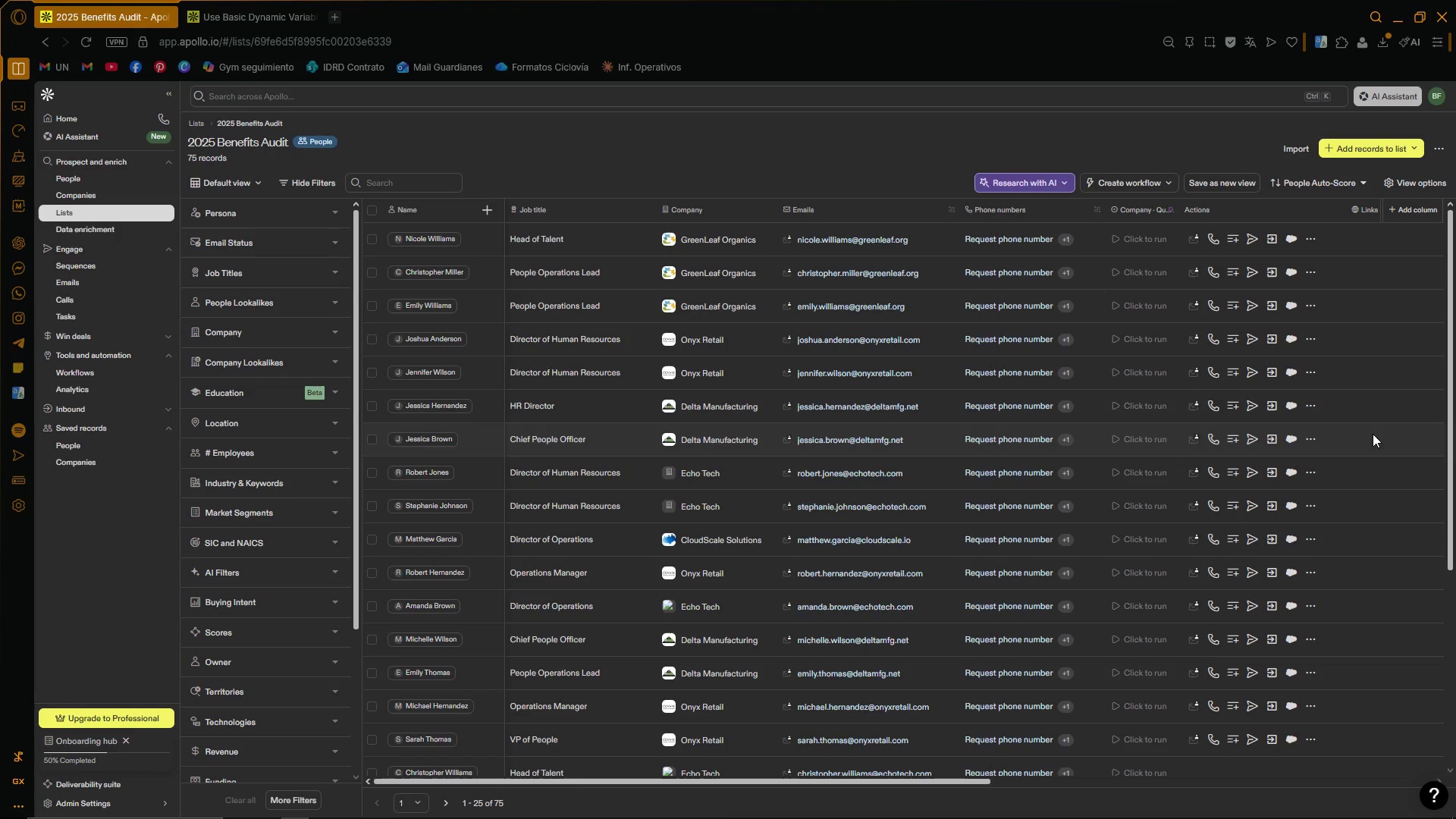 
left_click_drag(start_coordinate=[921, 784], to_coordinate=[1382, 778])
 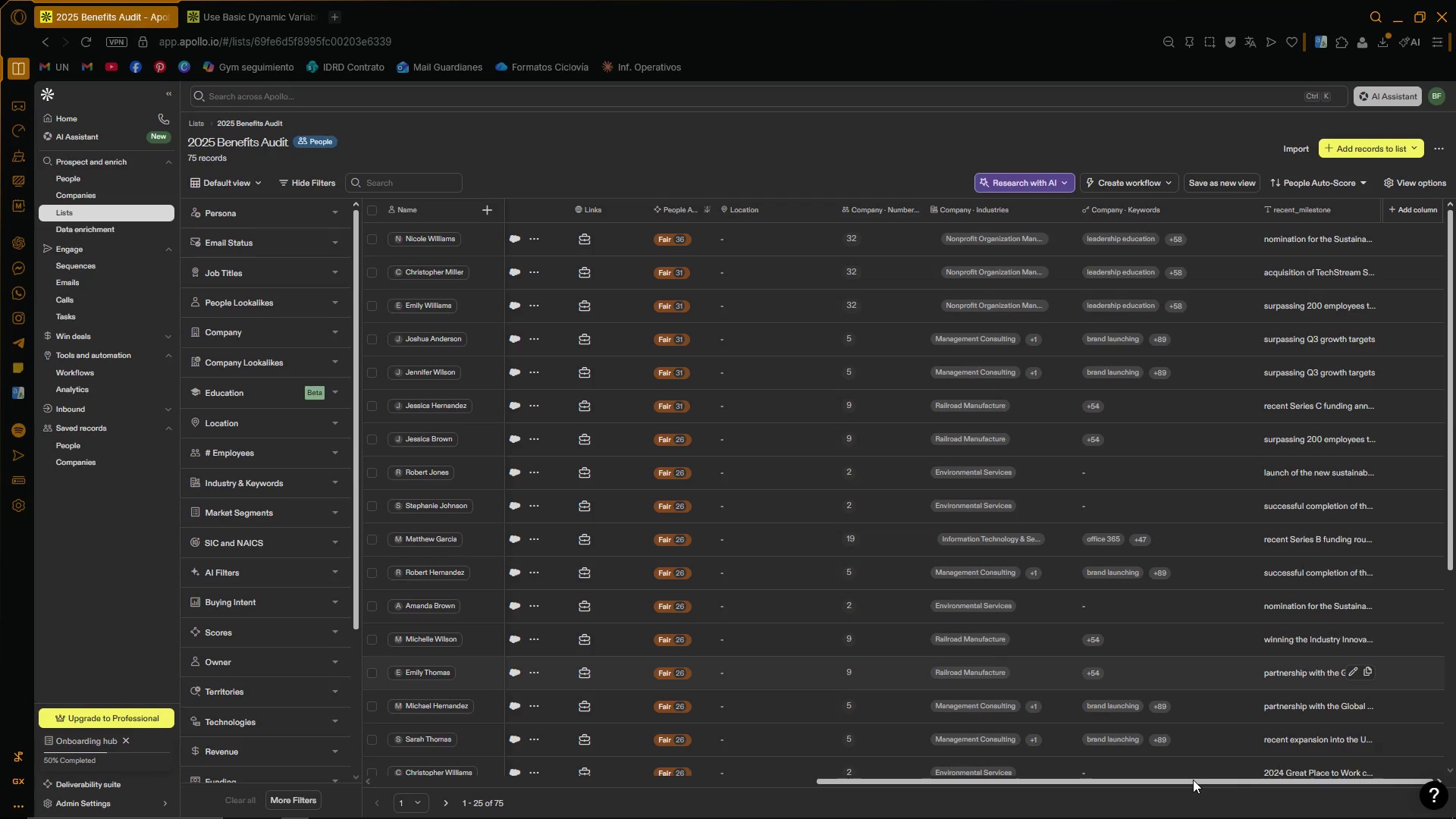 
wait(15.16)
 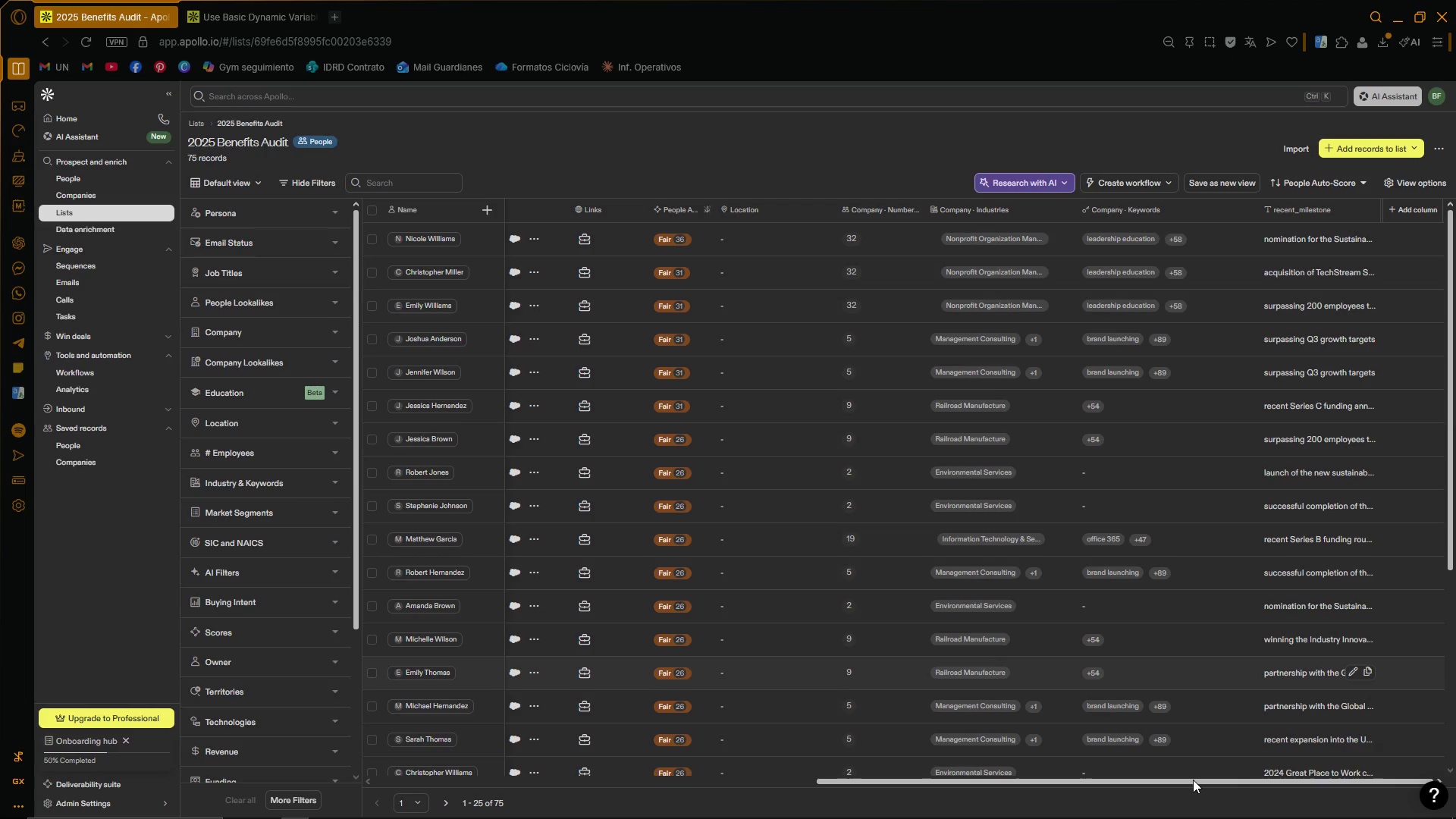 
left_click_drag(start_coordinate=[1320, 207], to_coordinate=[697, 187])
 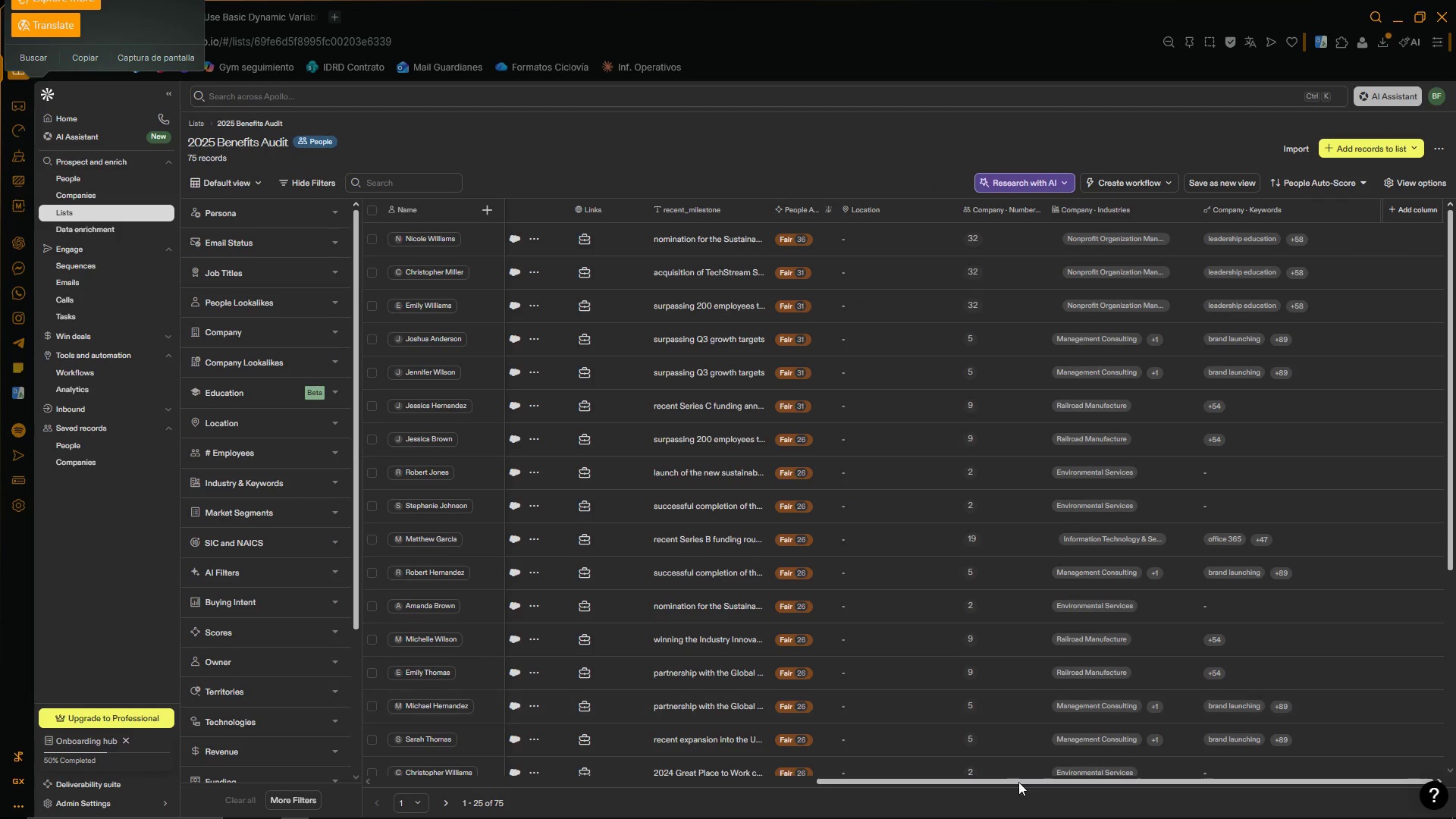 
left_click_drag(start_coordinate=[1020, 780], to_coordinate=[726, 797])
 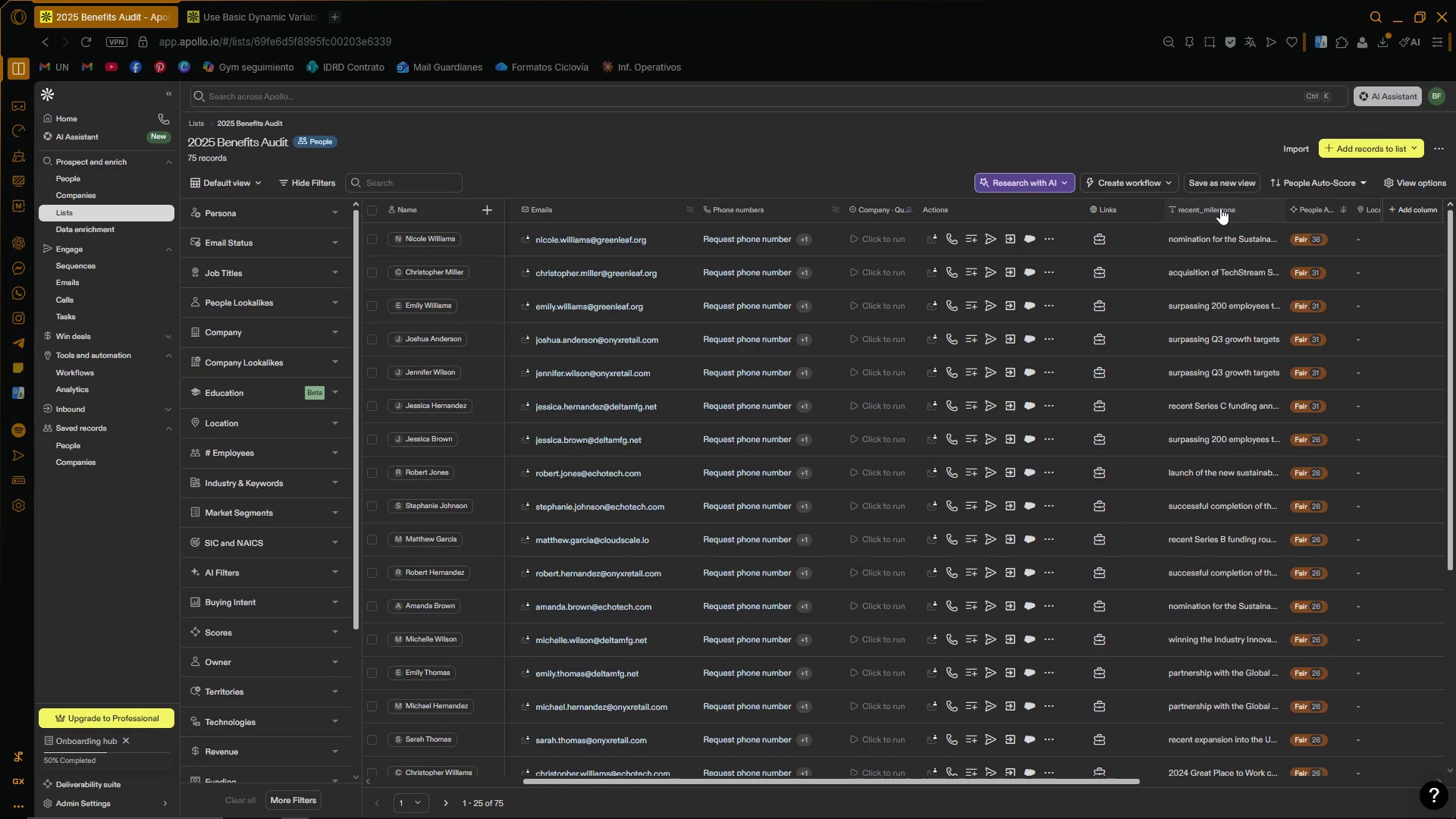 
left_click_drag(start_coordinate=[1220, 208], to_coordinate=[880, 195])
 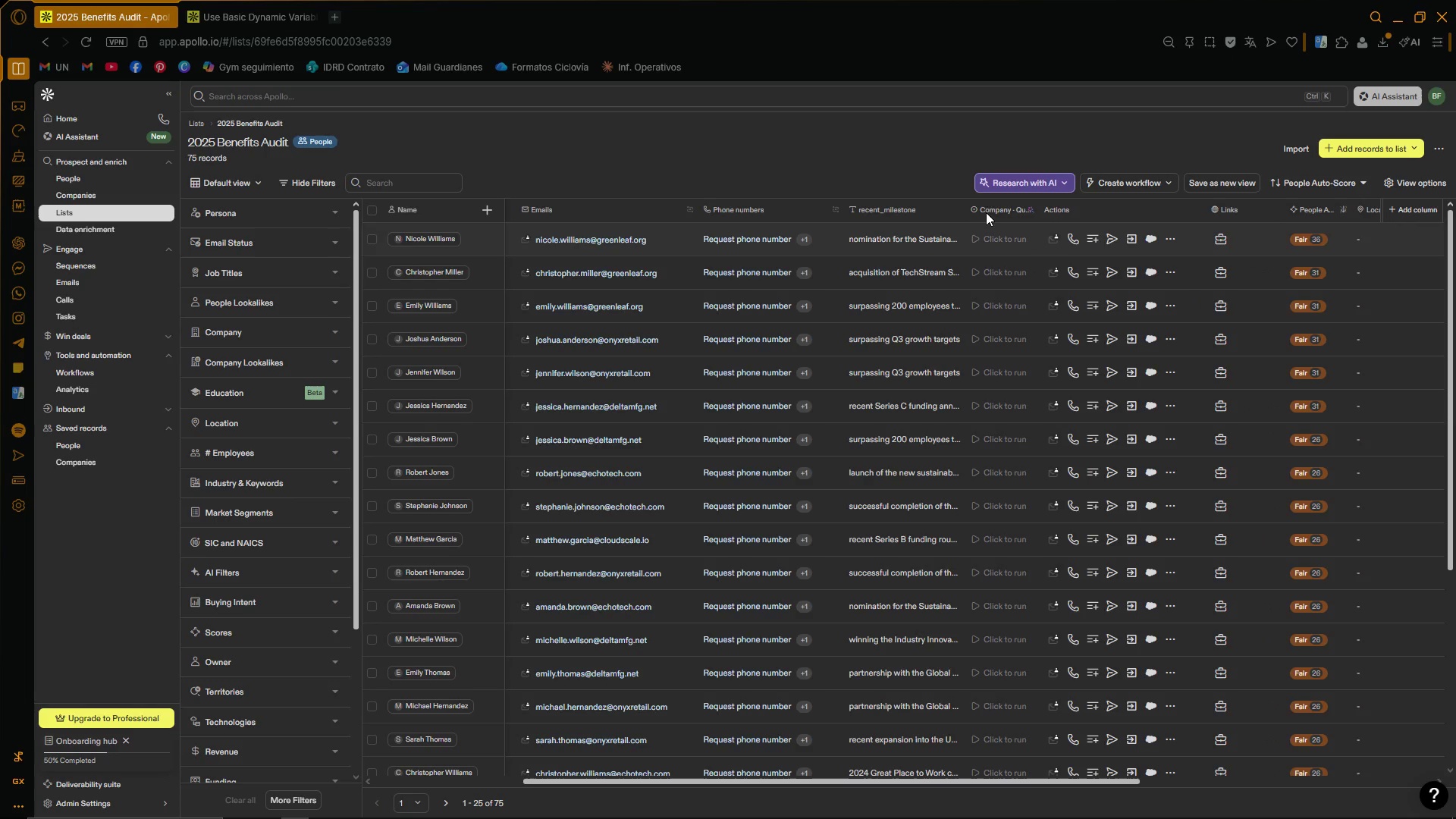 
left_click_drag(start_coordinate=[990, 204], to_coordinate=[1340, 220])
 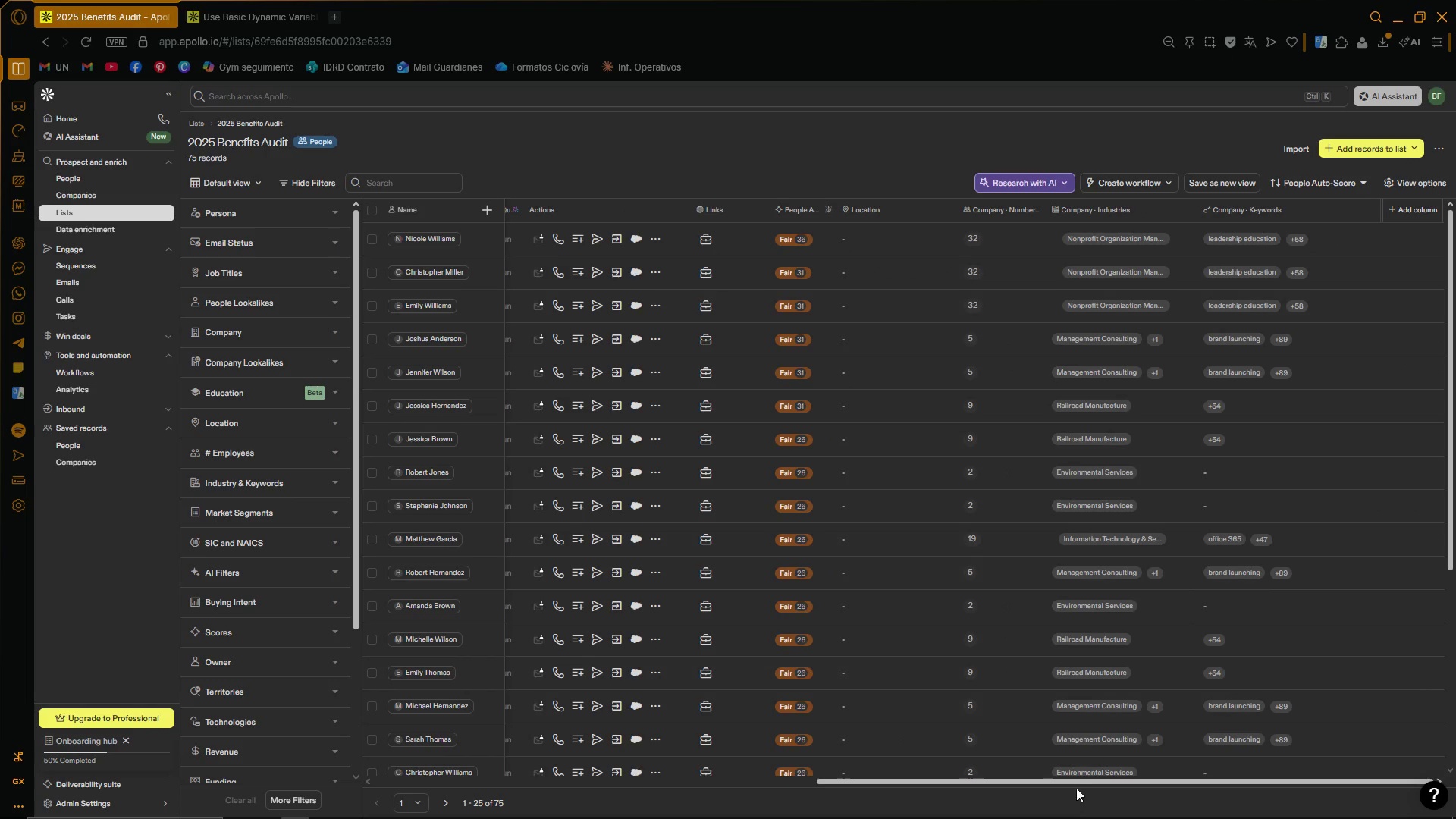 
left_click_drag(start_coordinate=[1081, 782], to_coordinate=[952, 776])
 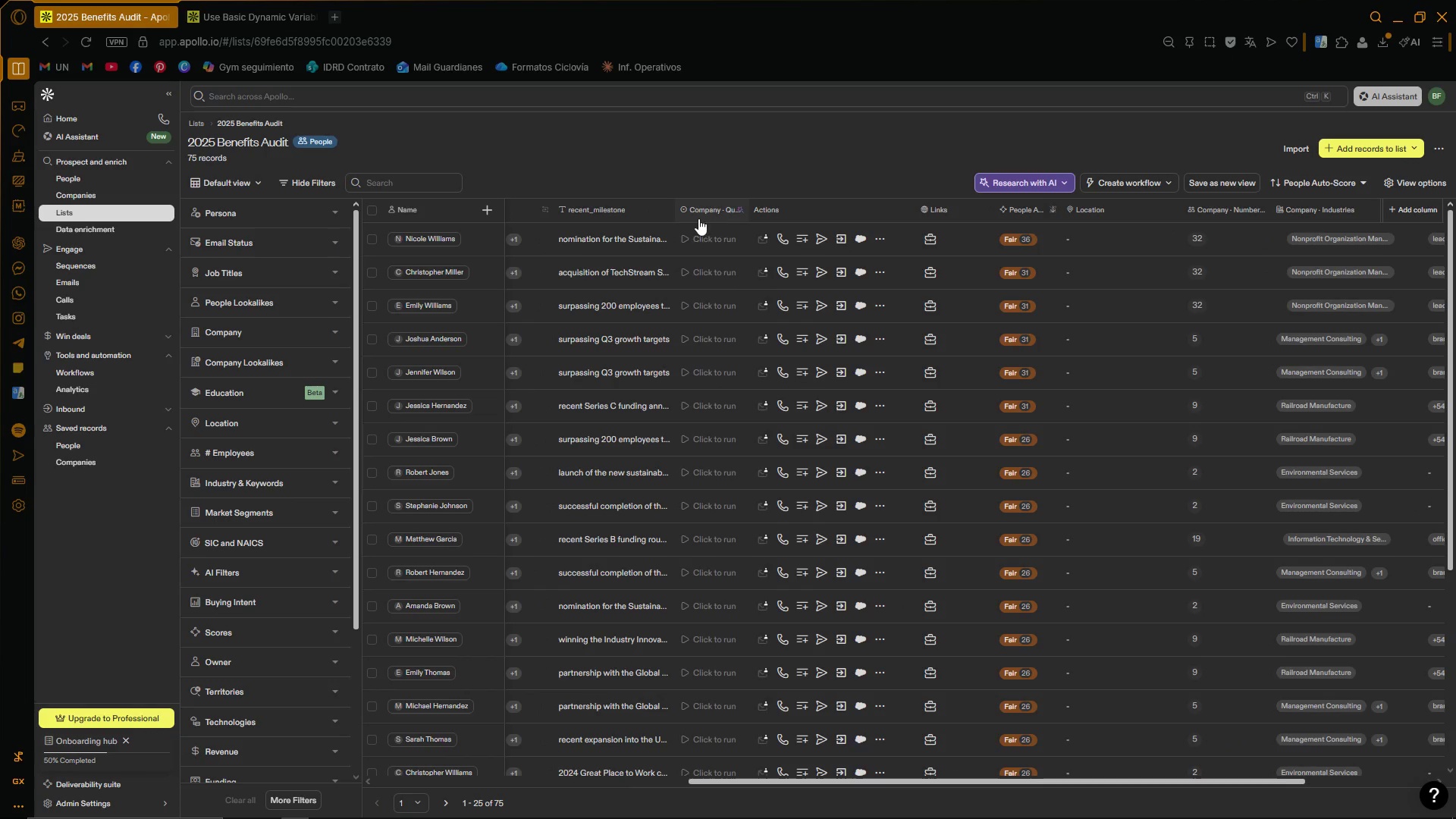 
left_click_drag(start_coordinate=[701, 210], to_coordinate=[1276, 213])
 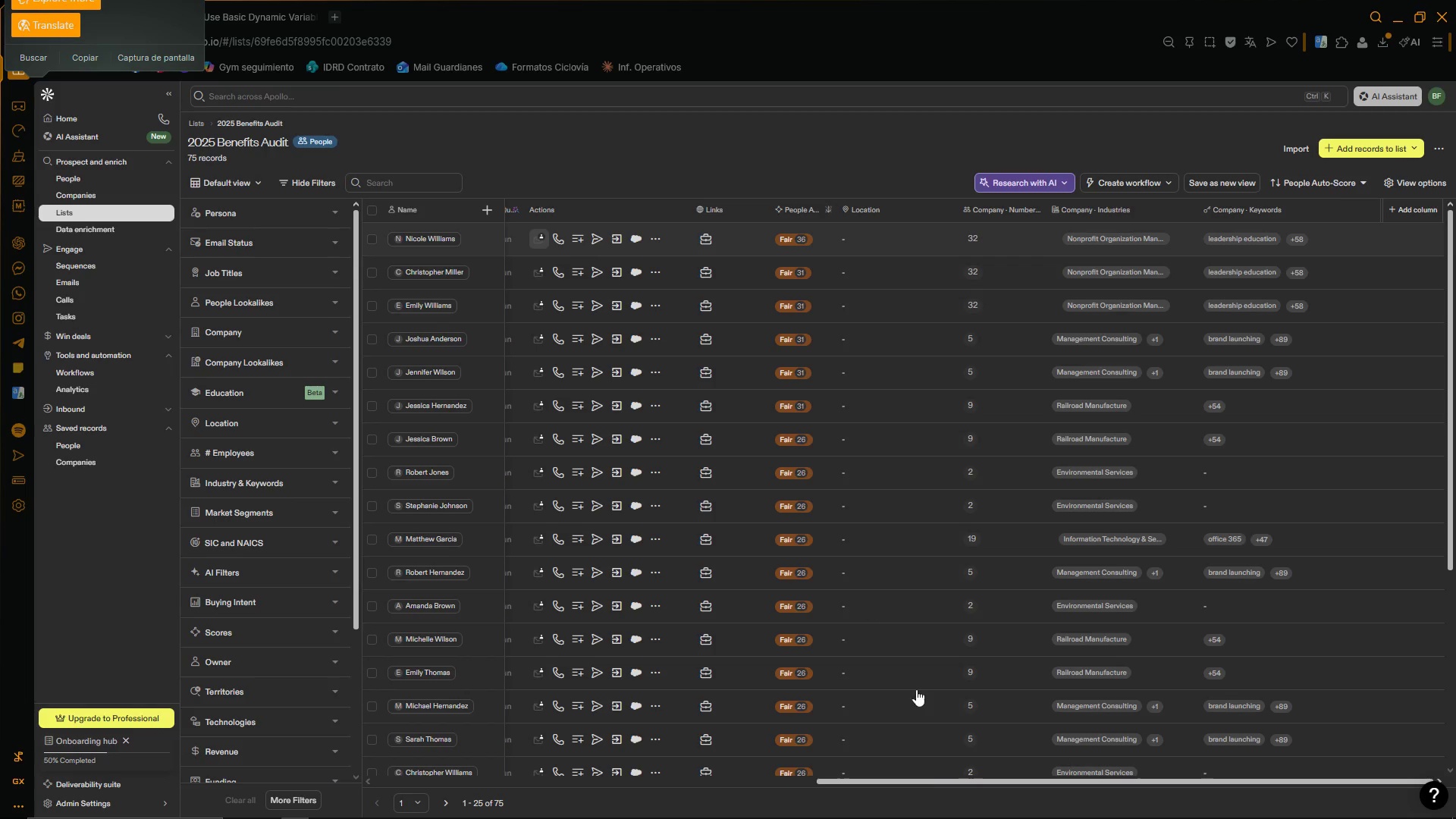 
left_click_drag(start_coordinate=[937, 781], to_coordinate=[924, 781])
 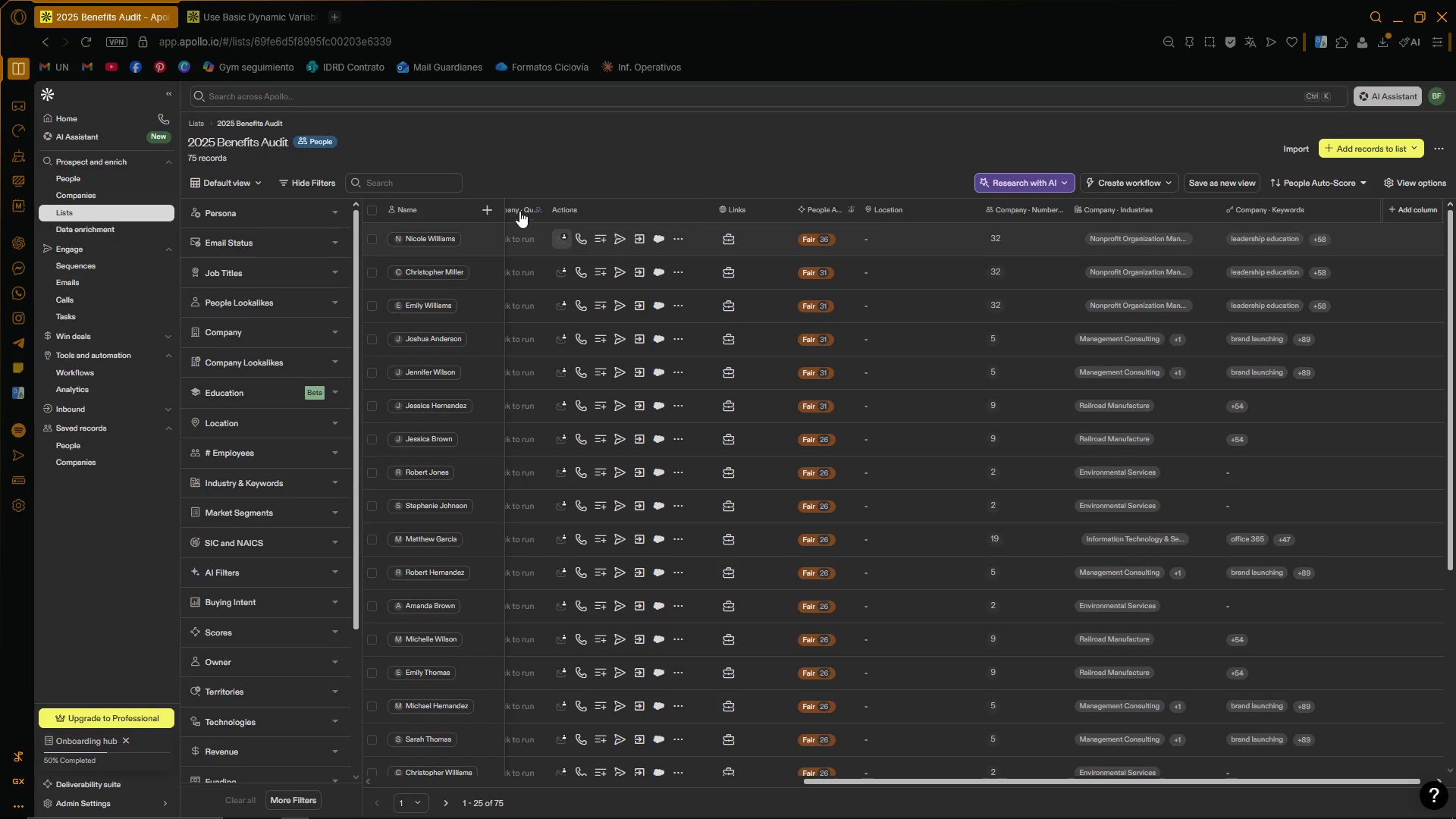 
left_click_drag(start_coordinate=[517, 209], to_coordinate=[1285, 216])
 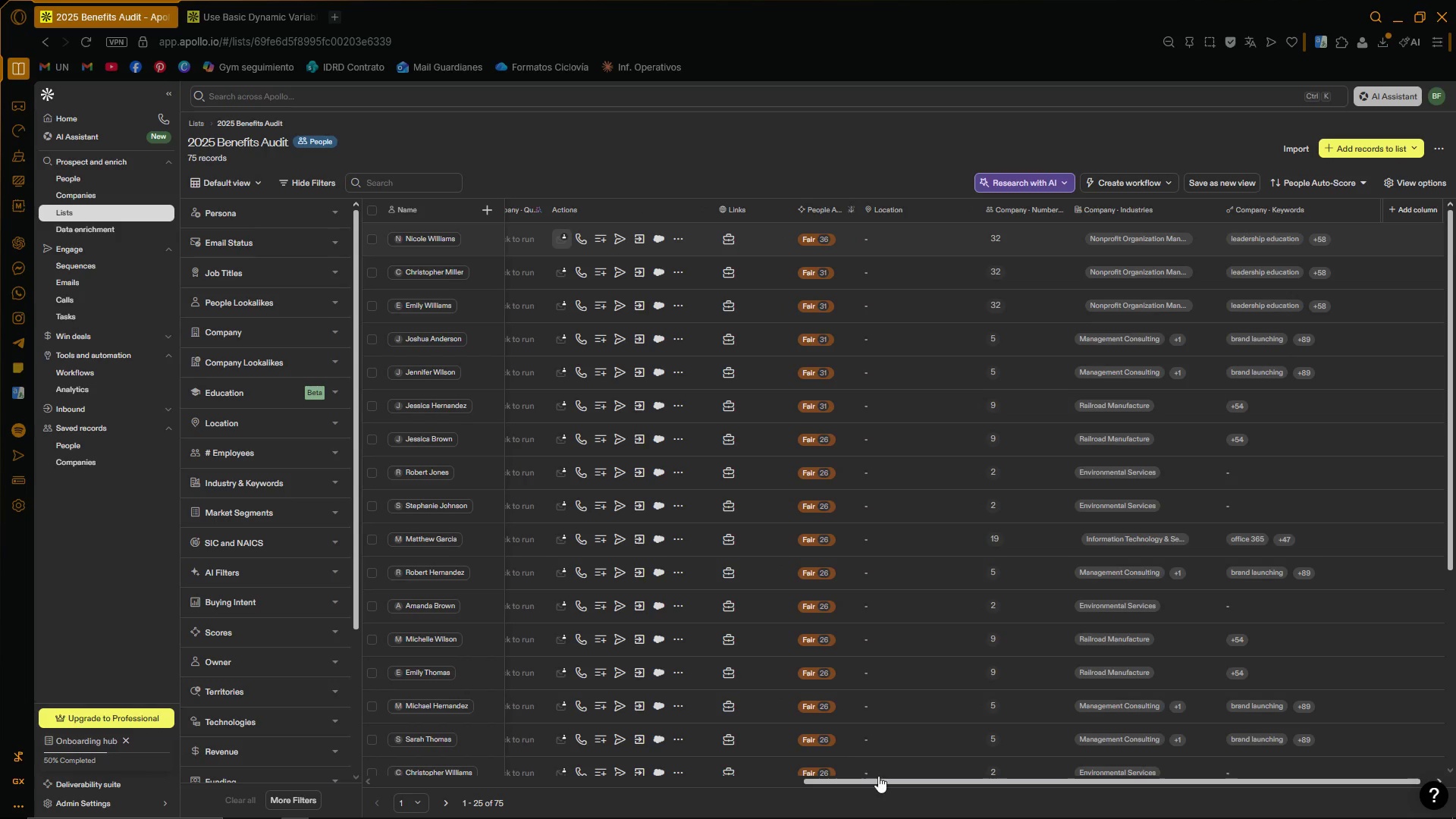 
left_click_drag(start_coordinate=[882, 781], to_coordinate=[866, 782])
 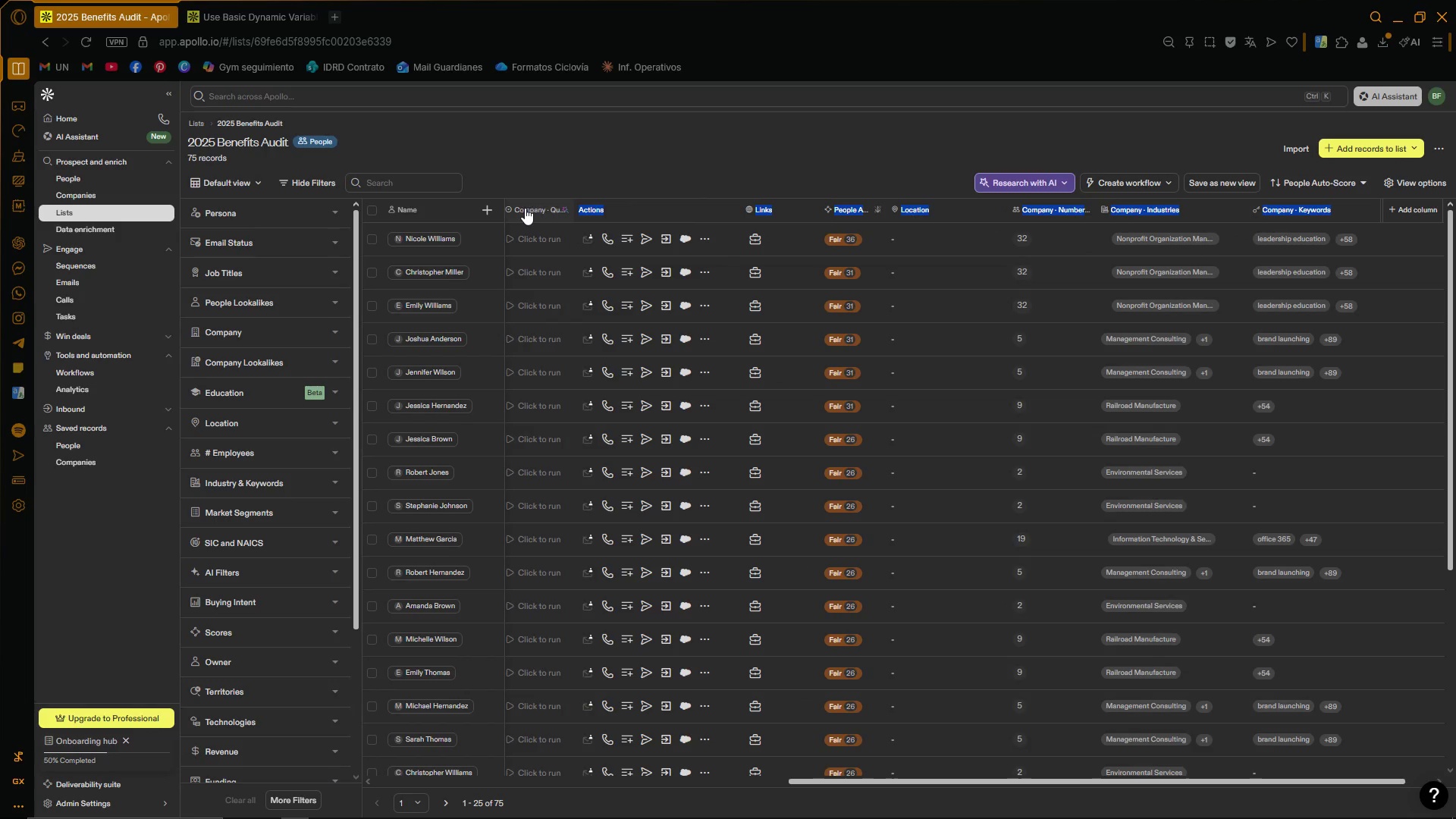 
left_click_drag(start_coordinate=[525, 208], to_coordinate=[1185, 206])
 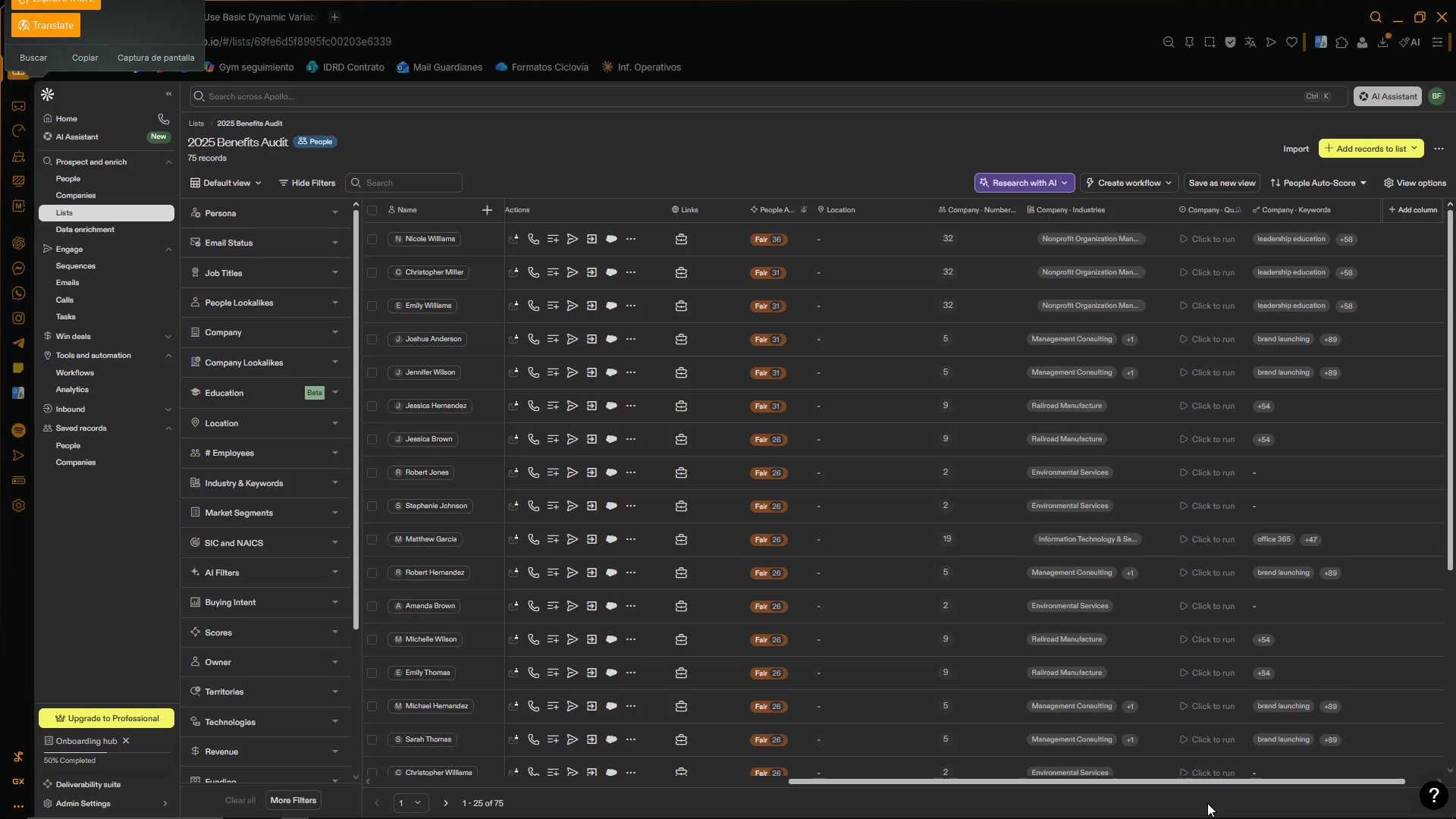 
left_click_drag(start_coordinate=[1218, 780], to_coordinate=[788, 789])
 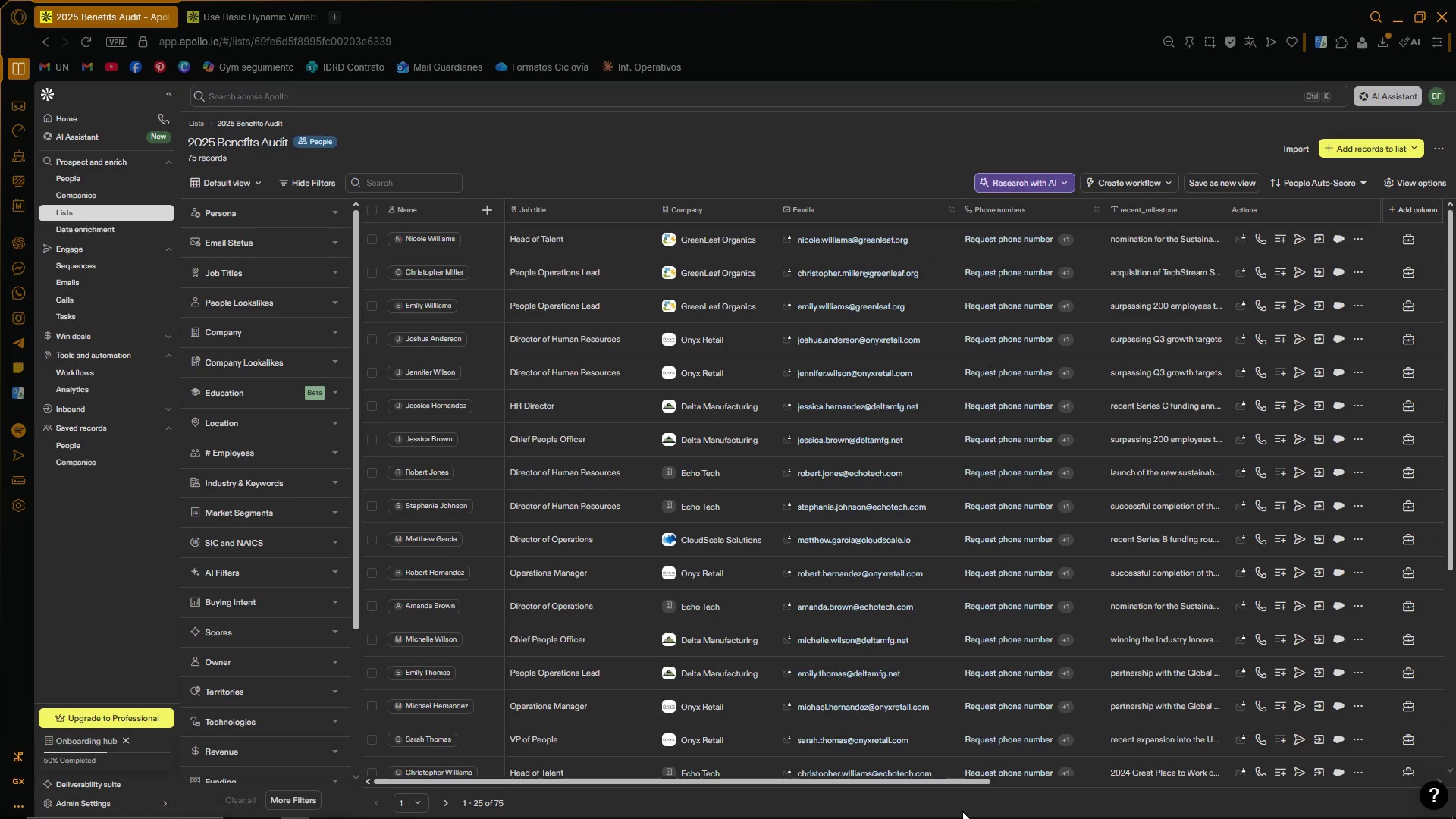 
left_click_drag(start_coordinate=[977, 780], to_coordinate=[917, 782])
 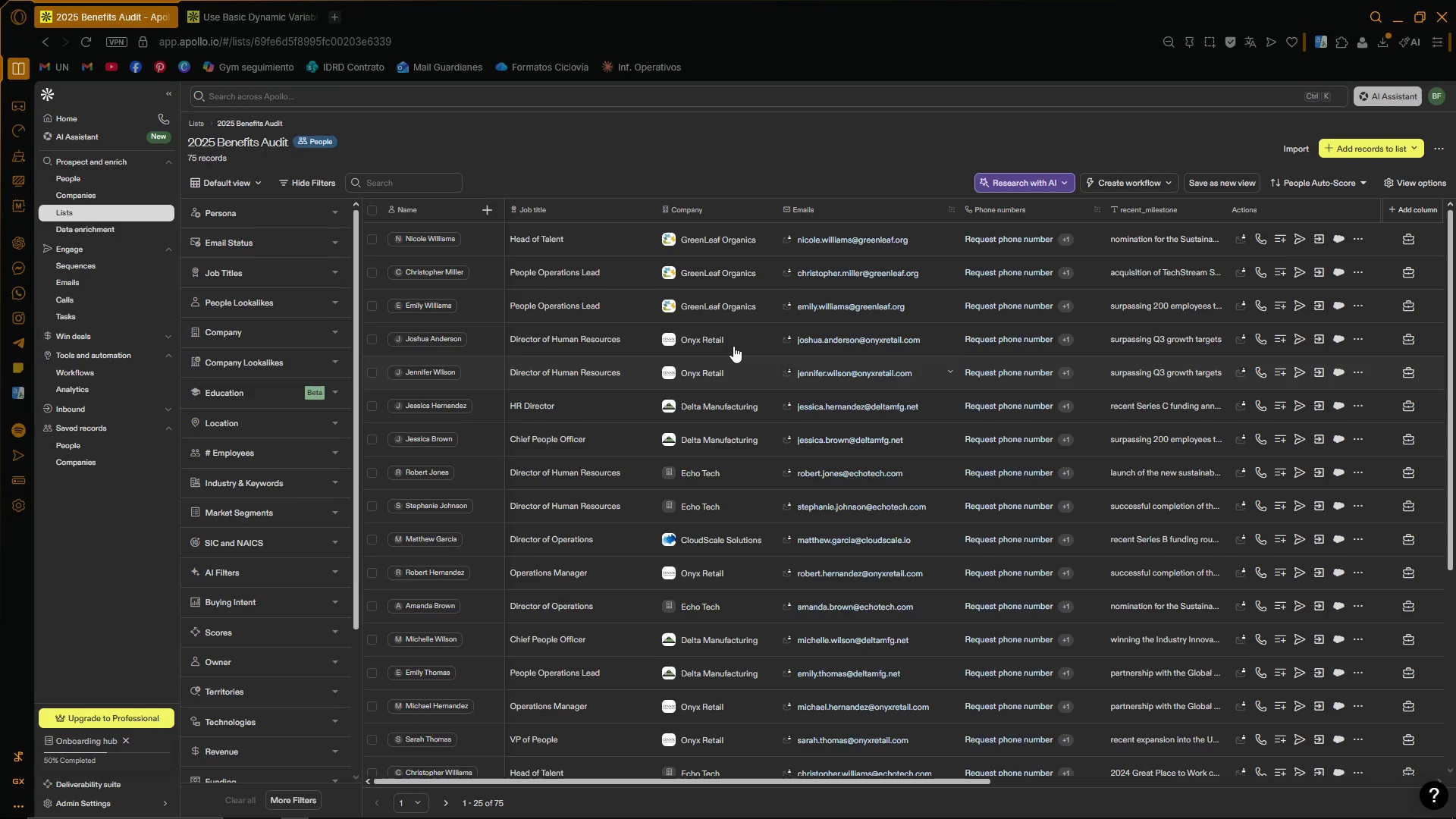 
scroll: coordinate [798, 357], scroll_direction: up, amount: 4.0
 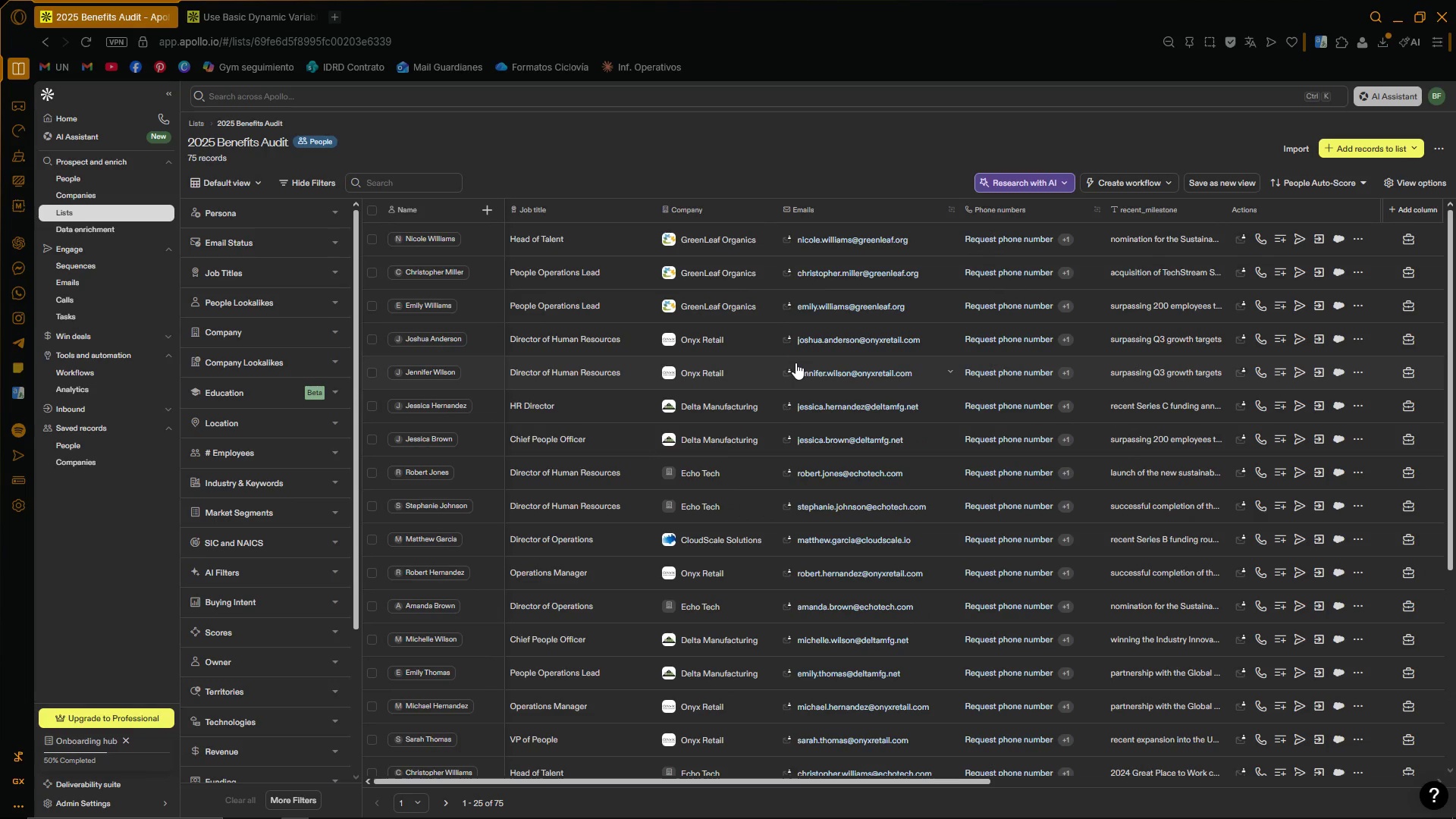 
scroll: coordinate [783, 368], scroll_direction: down, amount: 6.0
 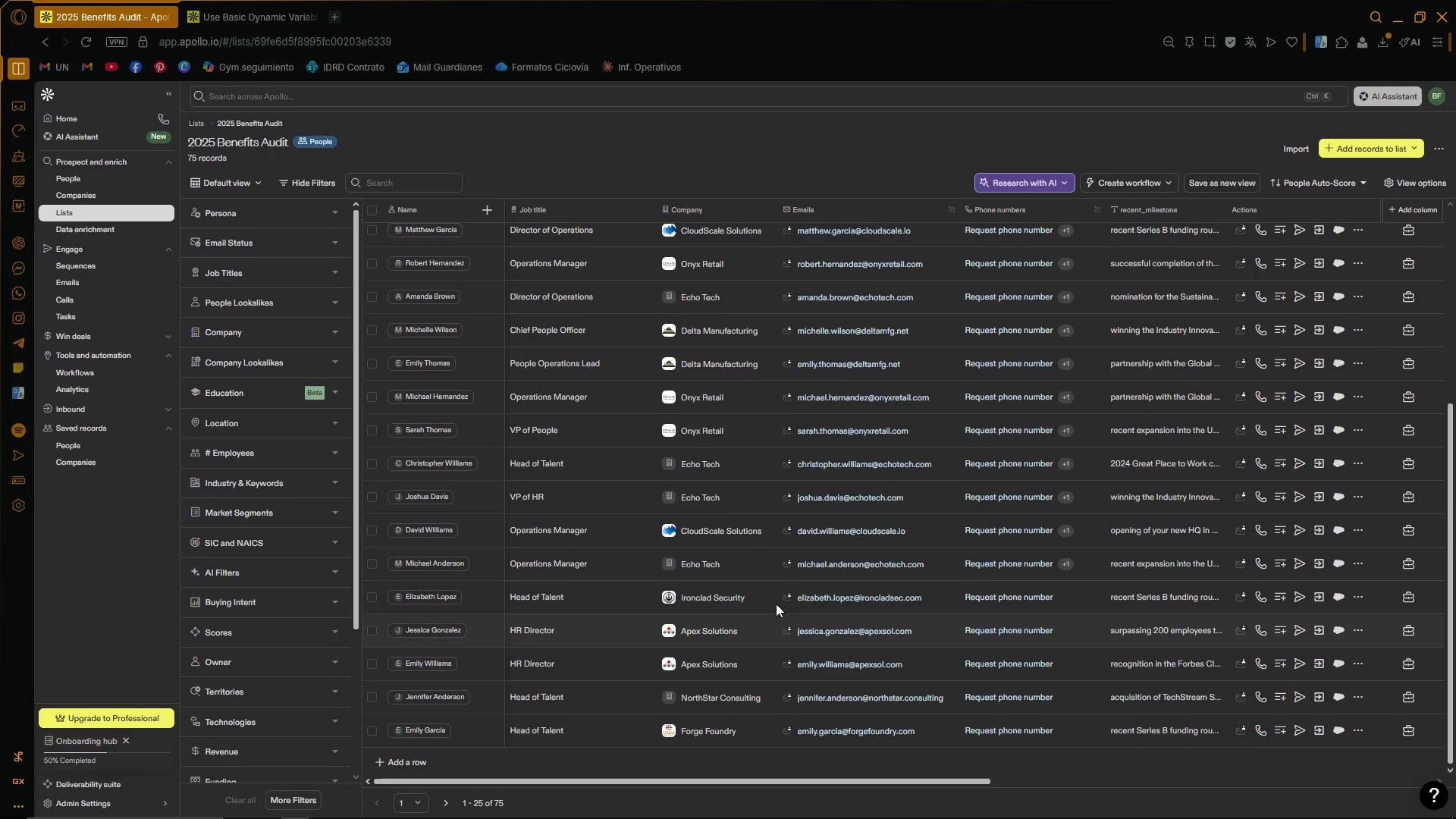 
scroll: coordinate [760, 573], scroll_direction: up, amount: 12.0
 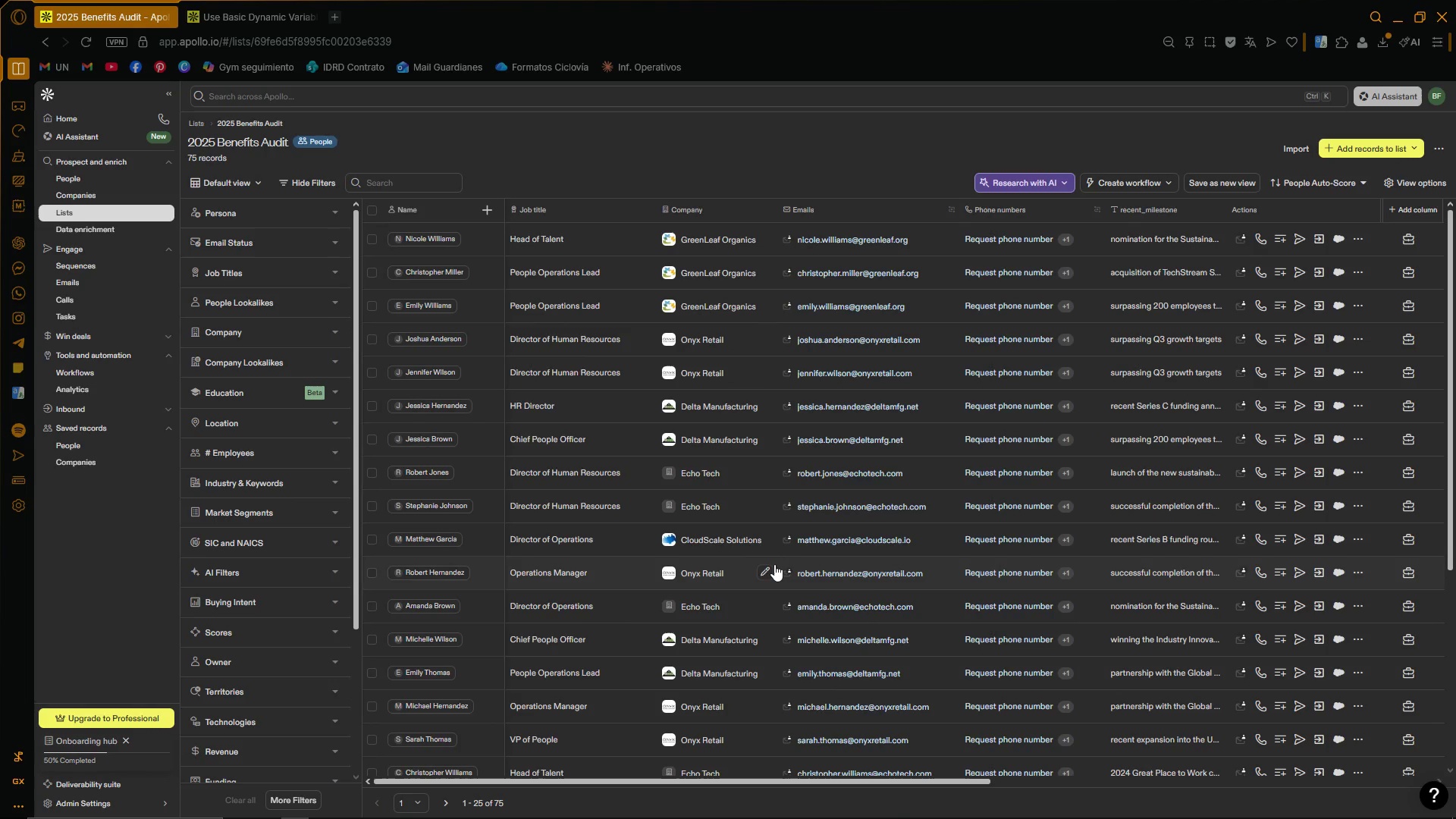 
key(Control+P)
 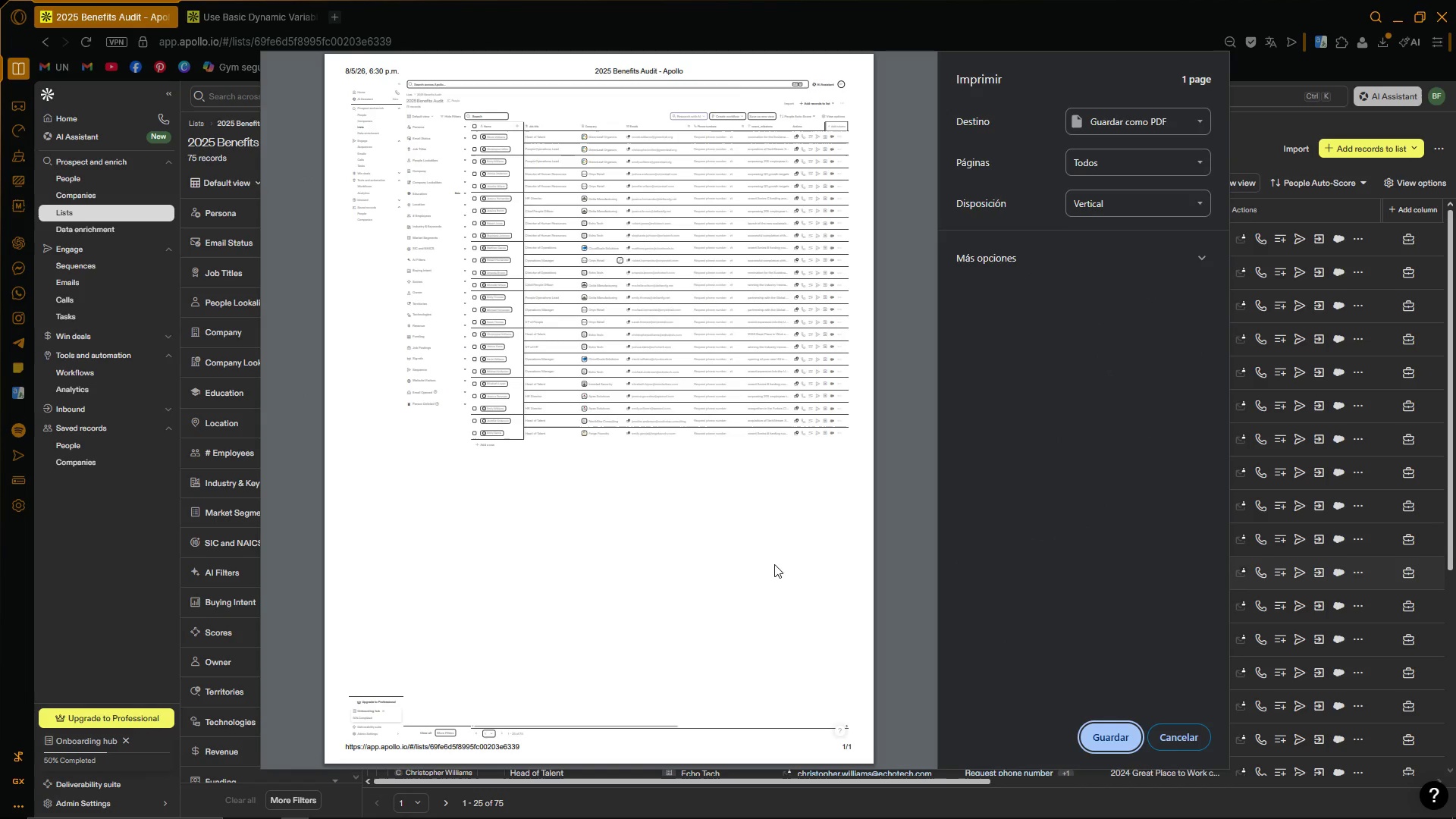 
hold_key(key=ControlLeft, duration=1.12)
scroll: coordinate [814, 224], scroll_direction: up, amount: 7.0
 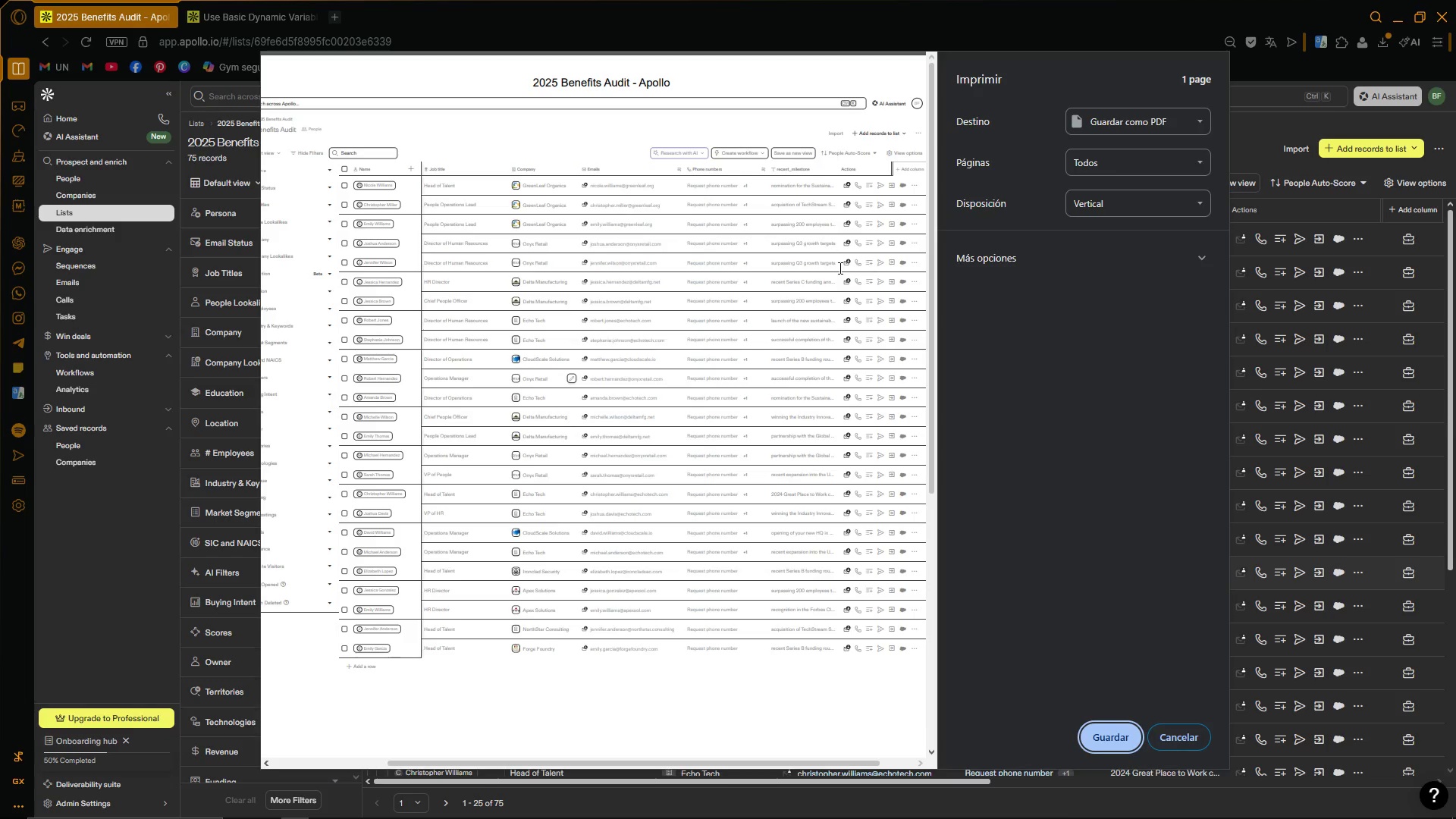 
hold_key(key=ControlLeft, duration=0.66)
scroll: coordinate [834, 275], scroll_direction: down, amount: 4.0
 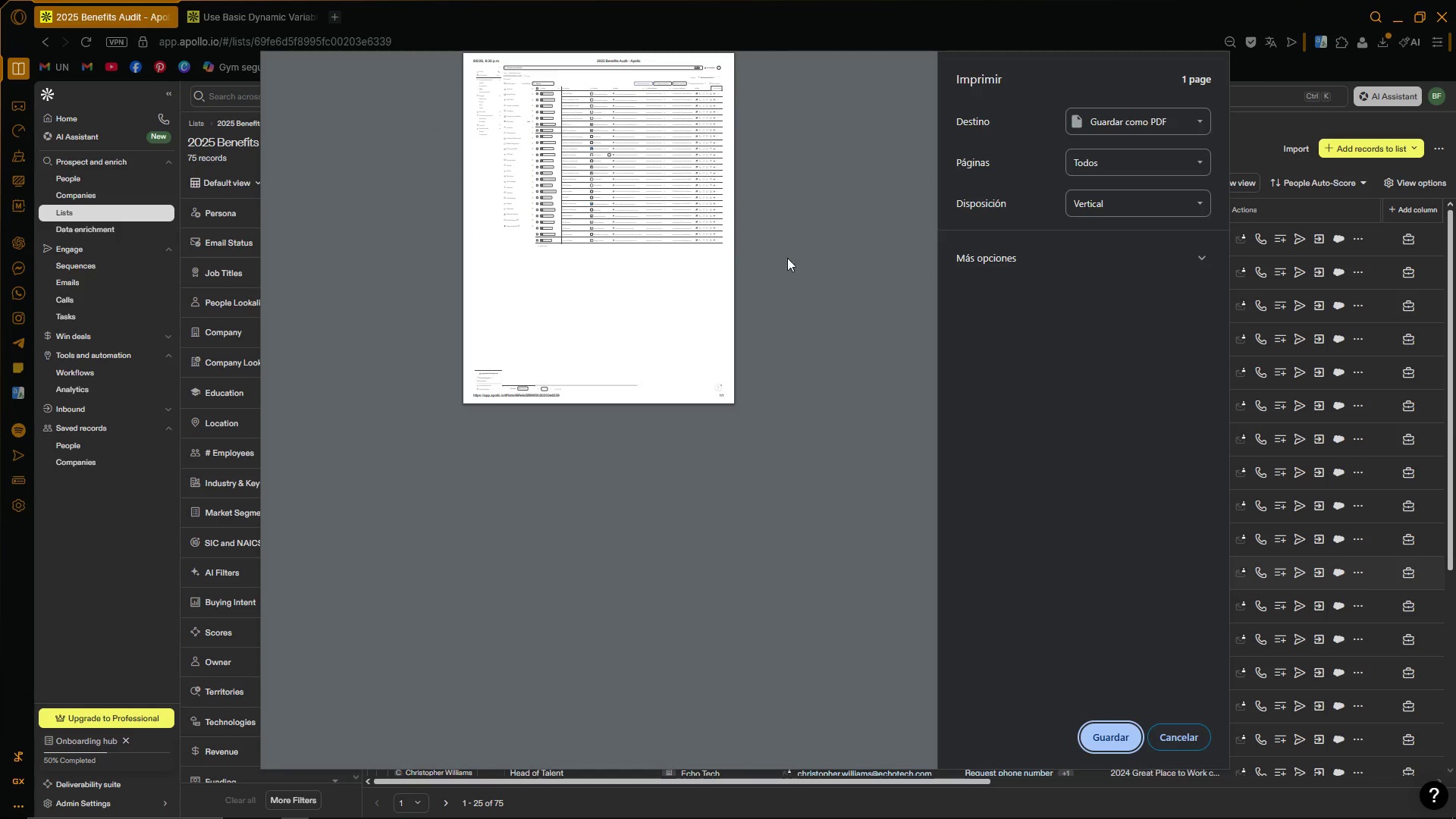 
hold_key(key=ControlLeft, duration=0.61)
scroll: coordinate [679, 237], scroll_direction: up, amount: 5.0
 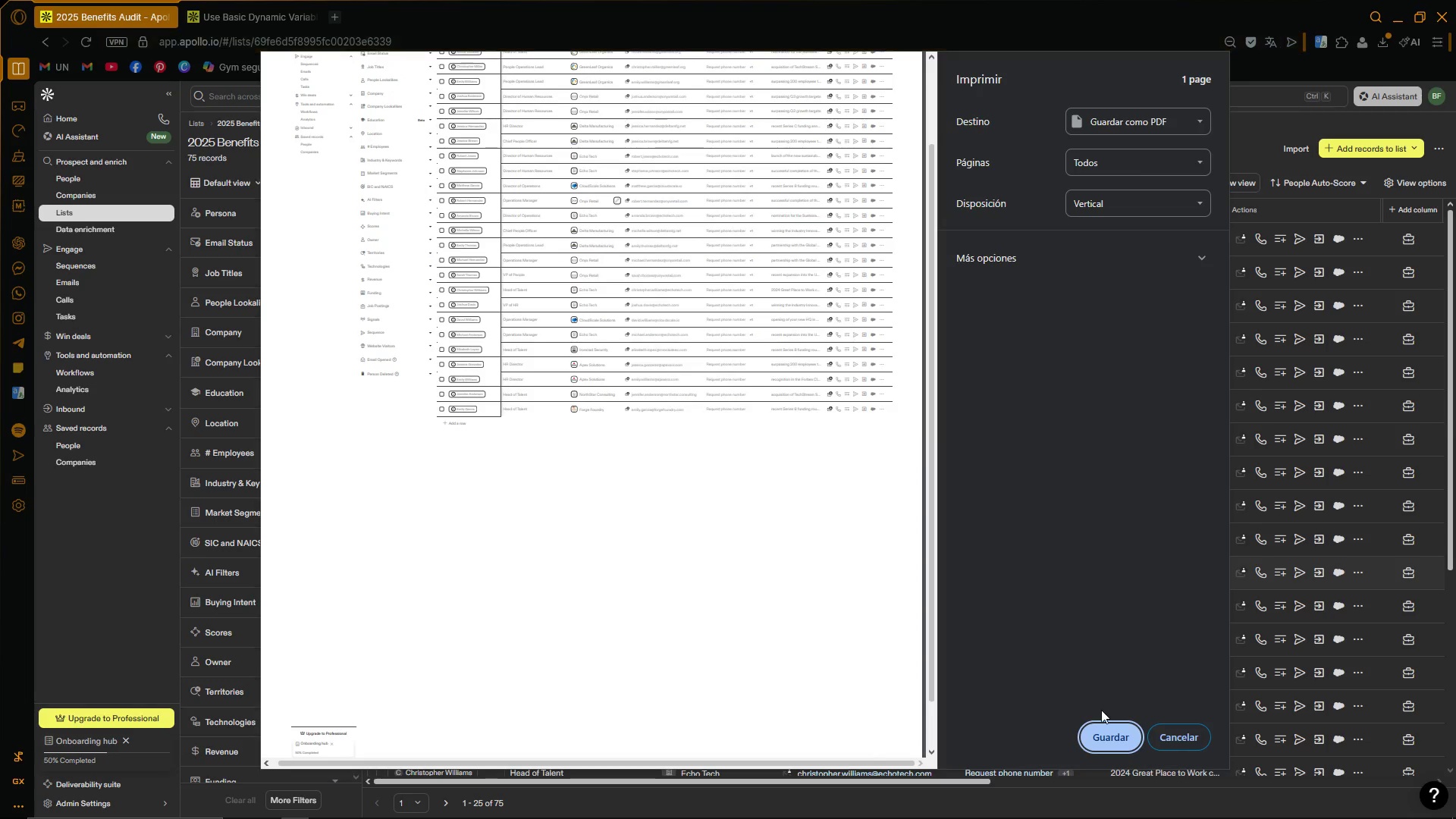 
left_click([1168, 737])
 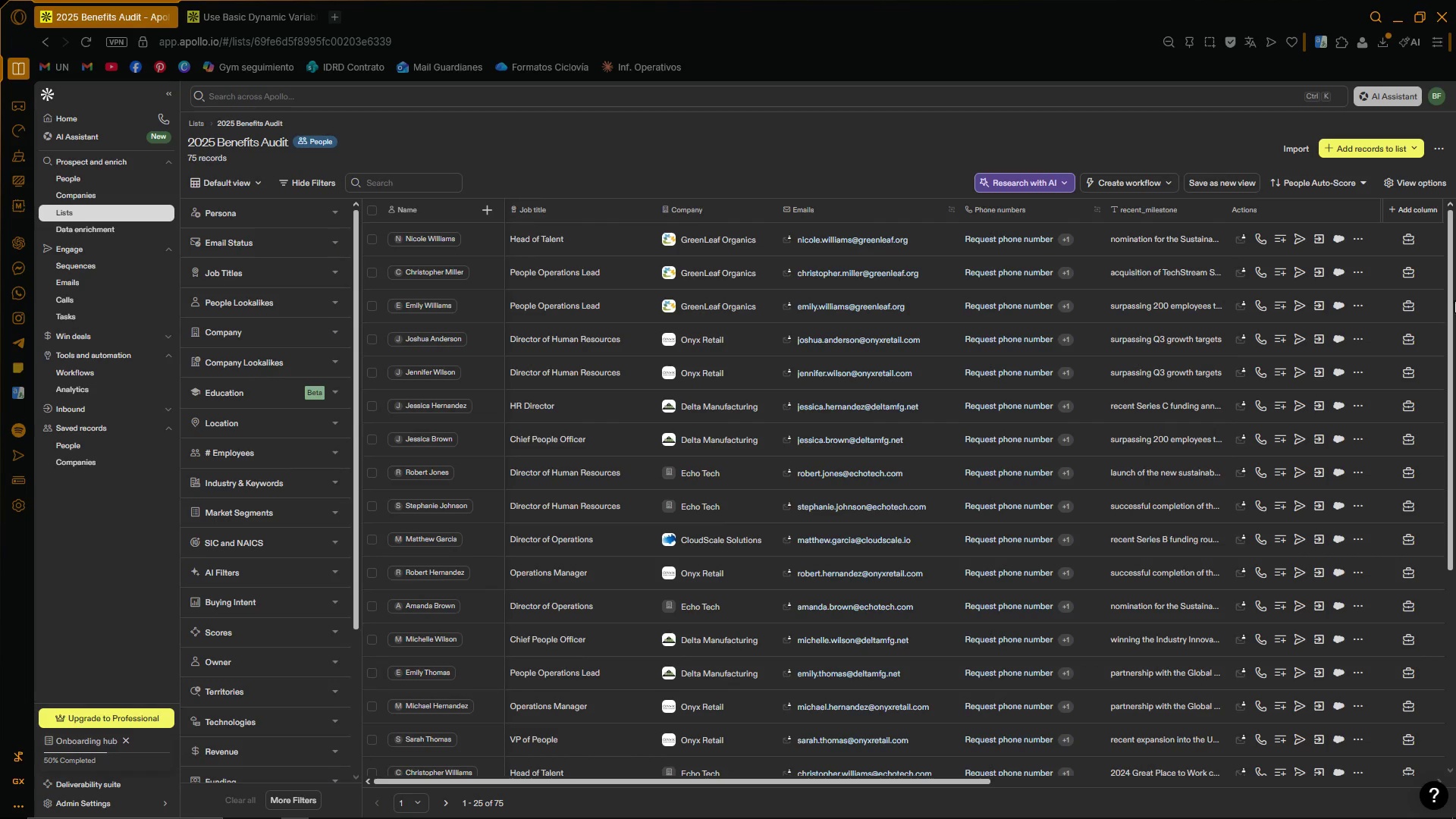 
left_click_drag(start_coordinate=[1451, 300], to_coordinate=[1450, 268])
 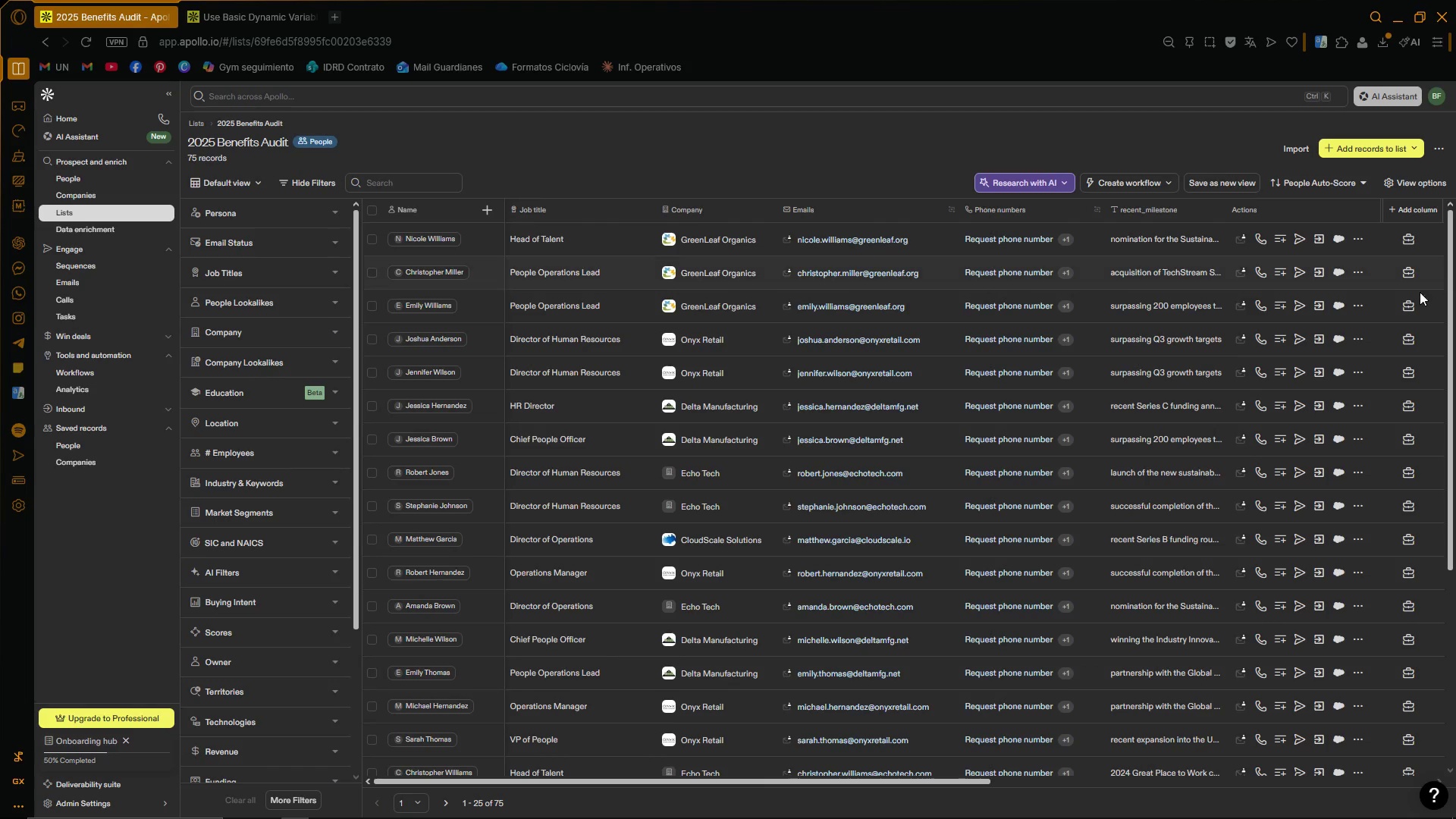 
hold_key(key=ControlLeft, duration=0.8)
 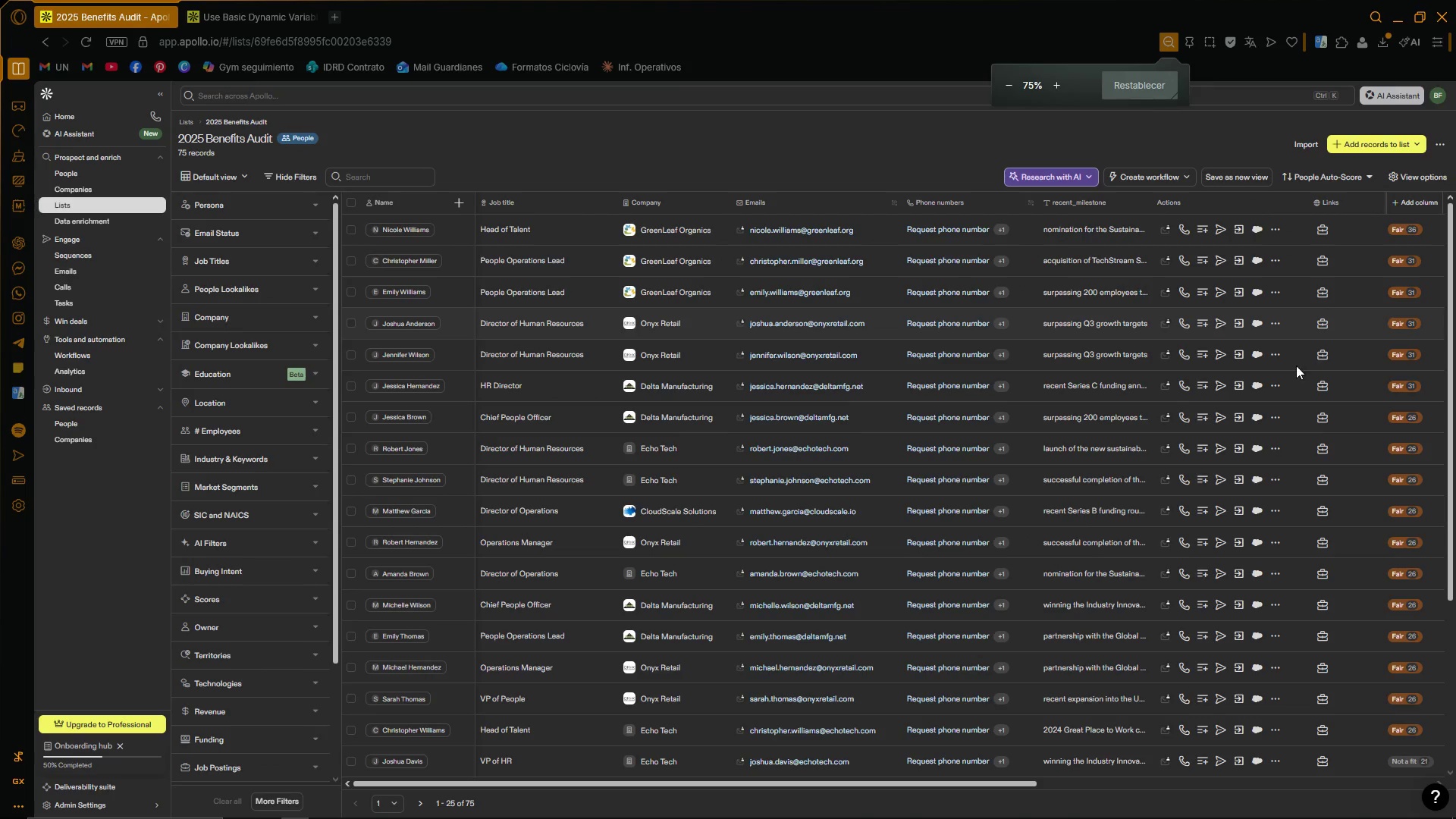 
hold_key(key=ControlLeft, duration=1.92)
 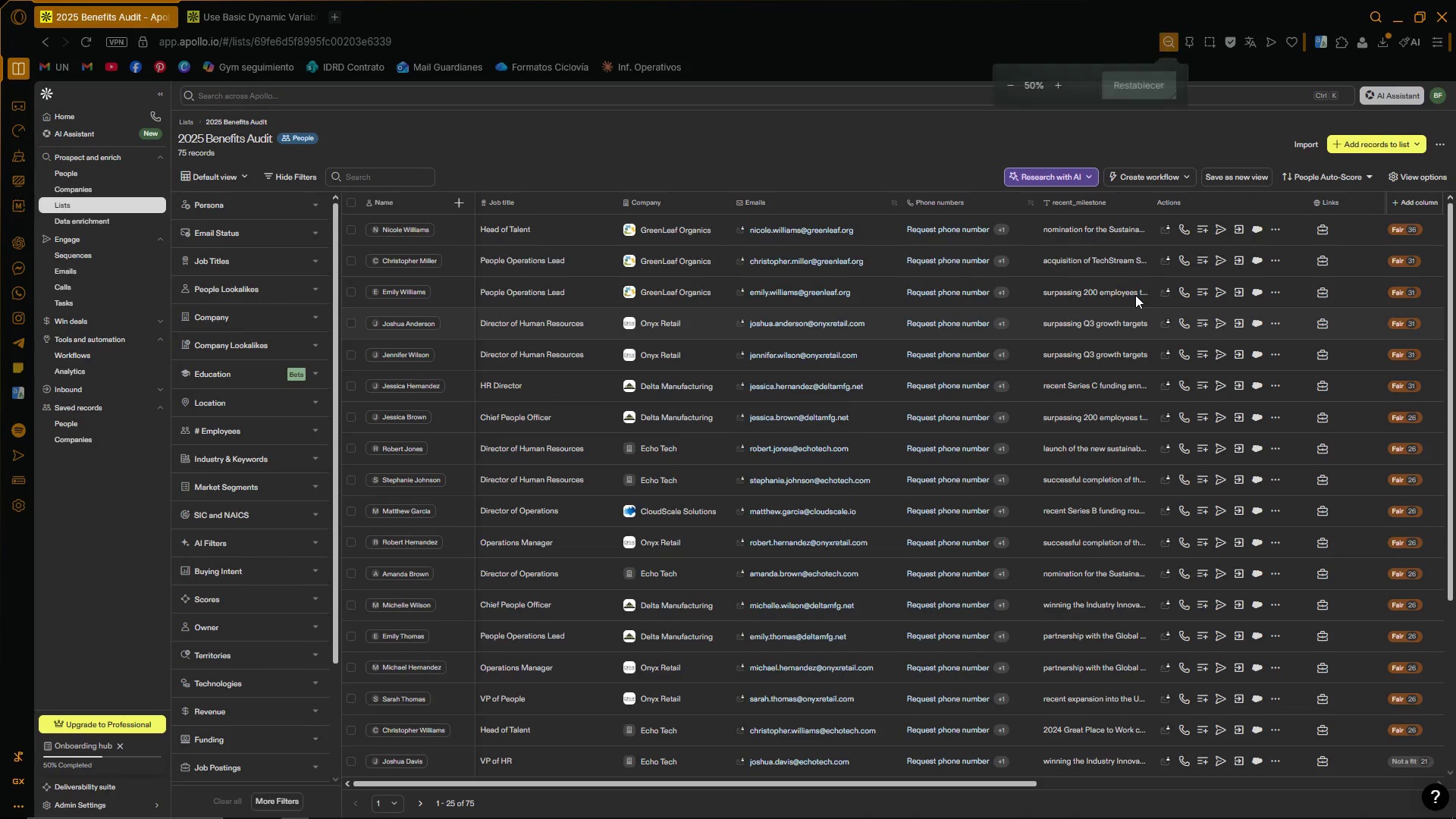 
scroll: coordinate [1338, 324], scroll_direction: down, amount: 1.0
 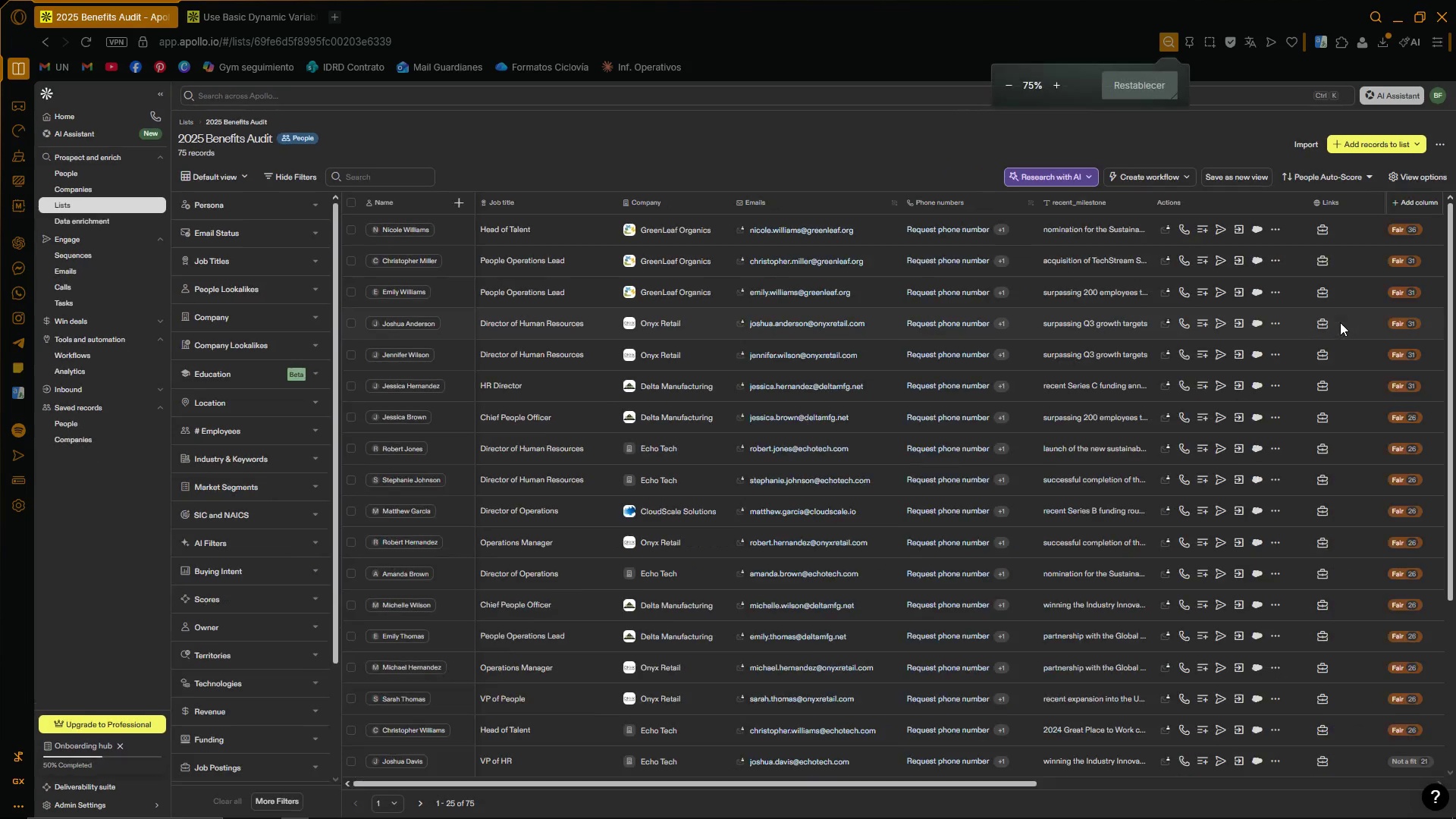 
hold_key(key=ControlLeft, duration=1.52)
 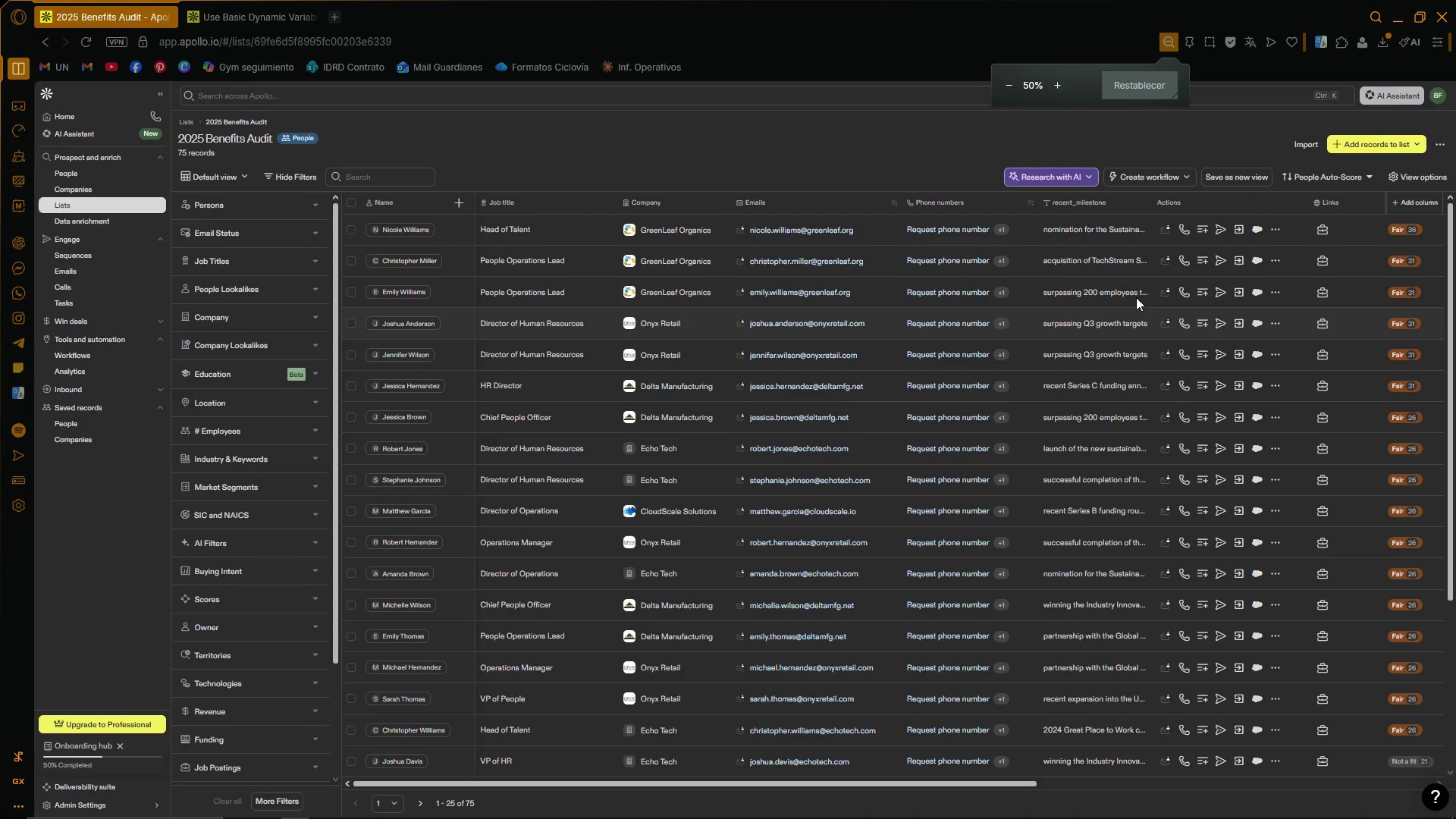 
scroll: coordinate [1135, 293], scroll_direction: down, amount: 2.0
 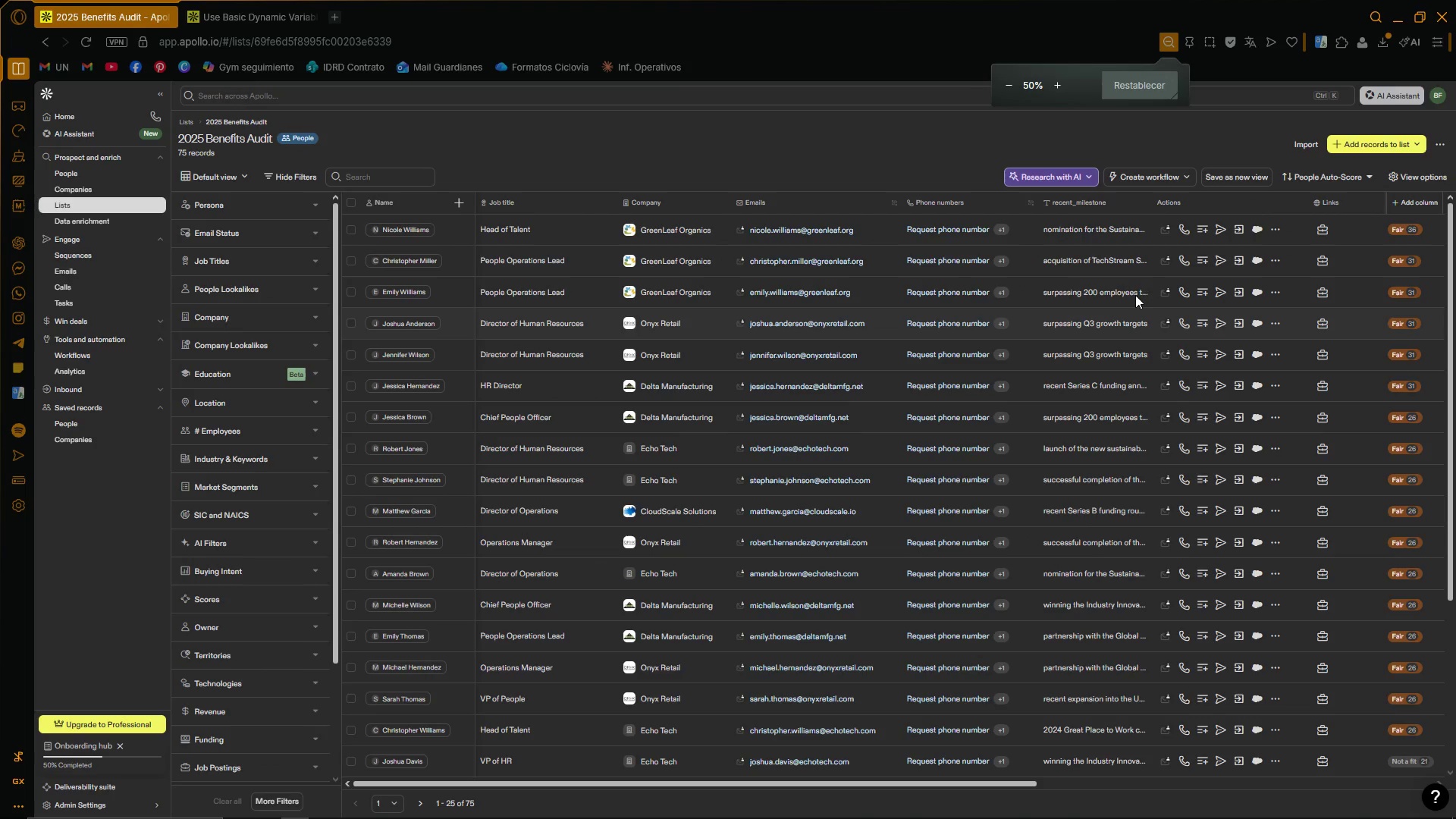 
hold_key(key=ControlLeft, duration=0.62)
 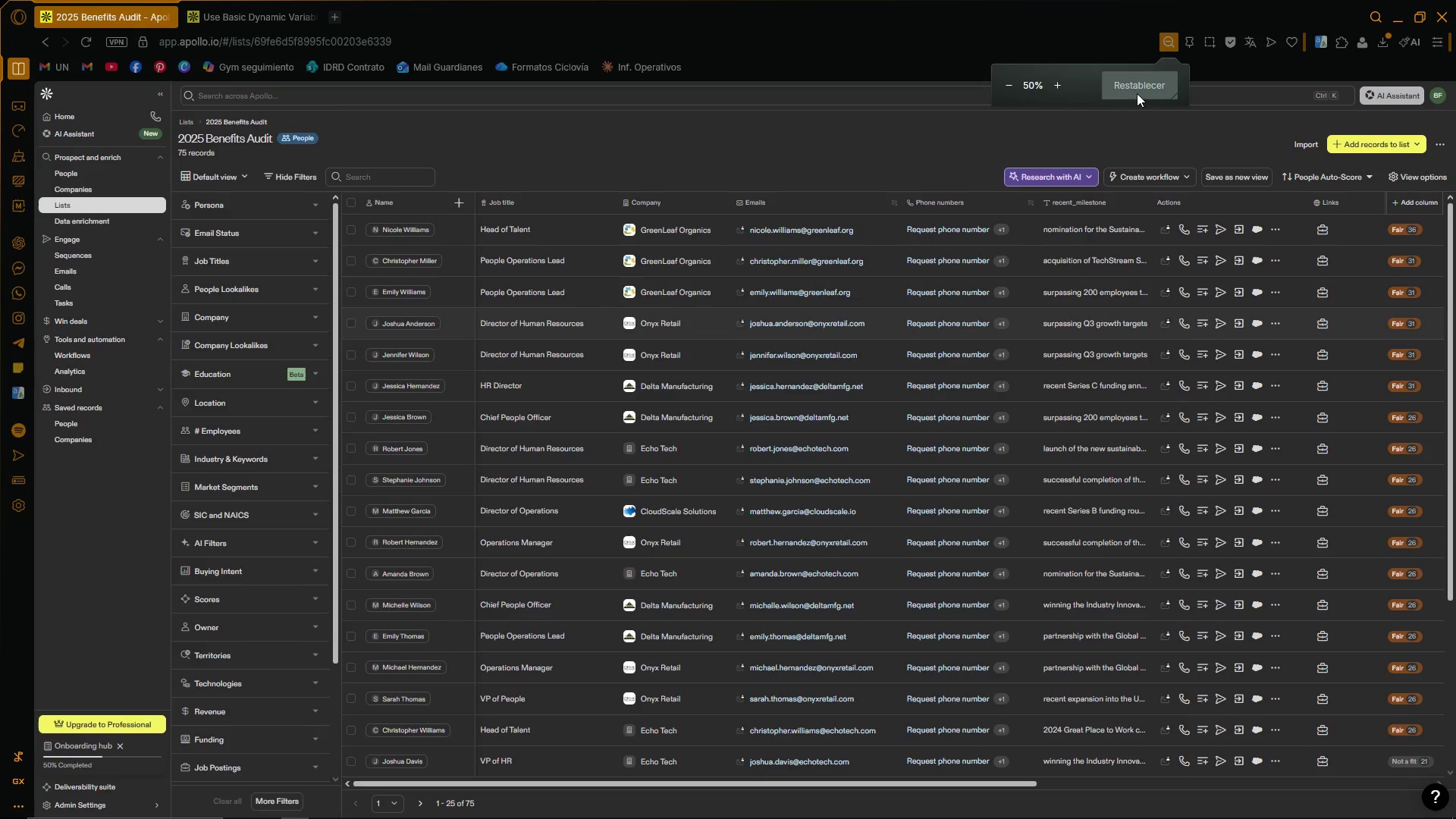 
scroll: coordinate [1135, 299], scroll_direction: down, amount: 2.0
 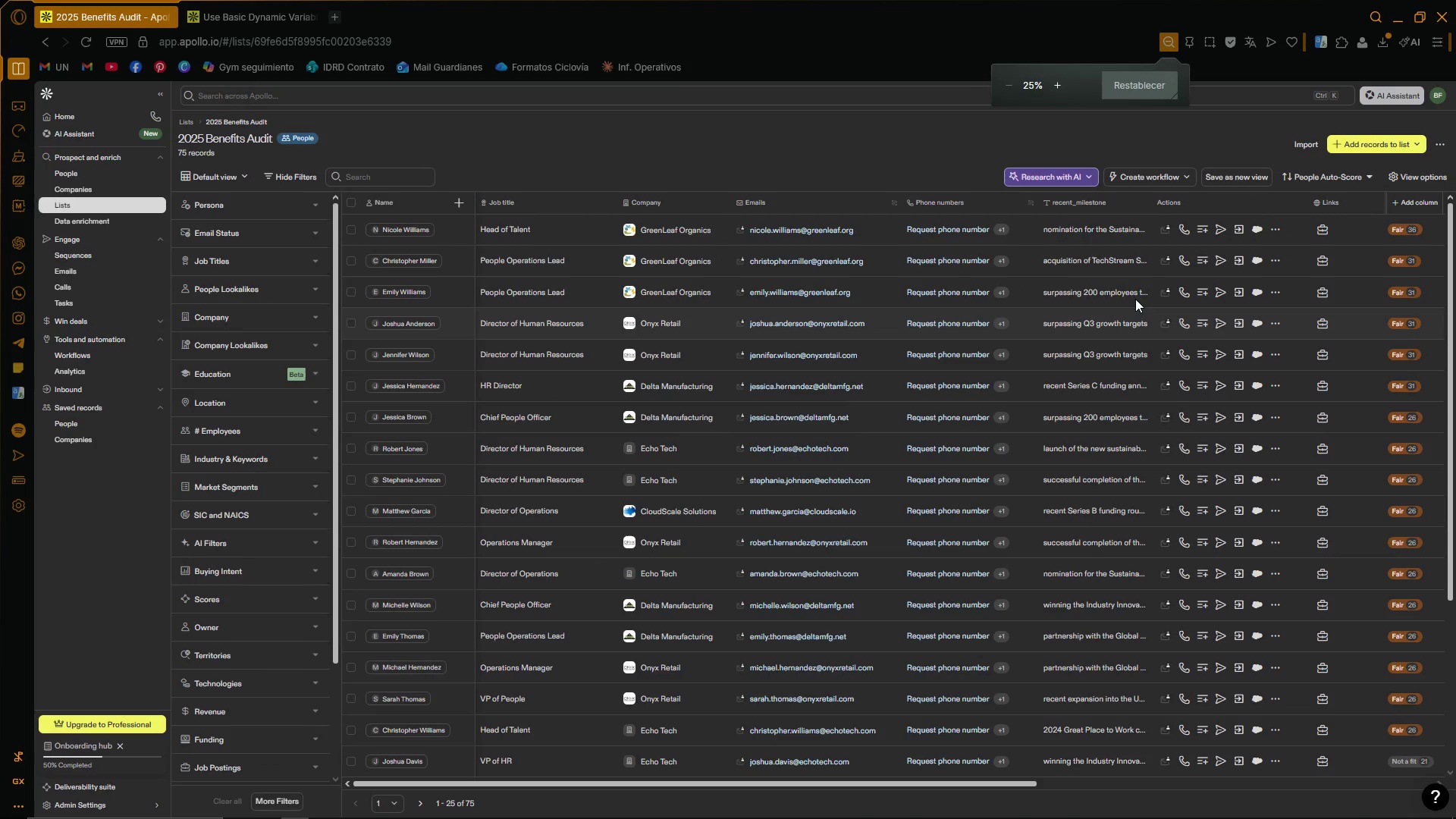 
scroll: coordinate [1135, 299], scroll_direction: up, amount: 2.0
 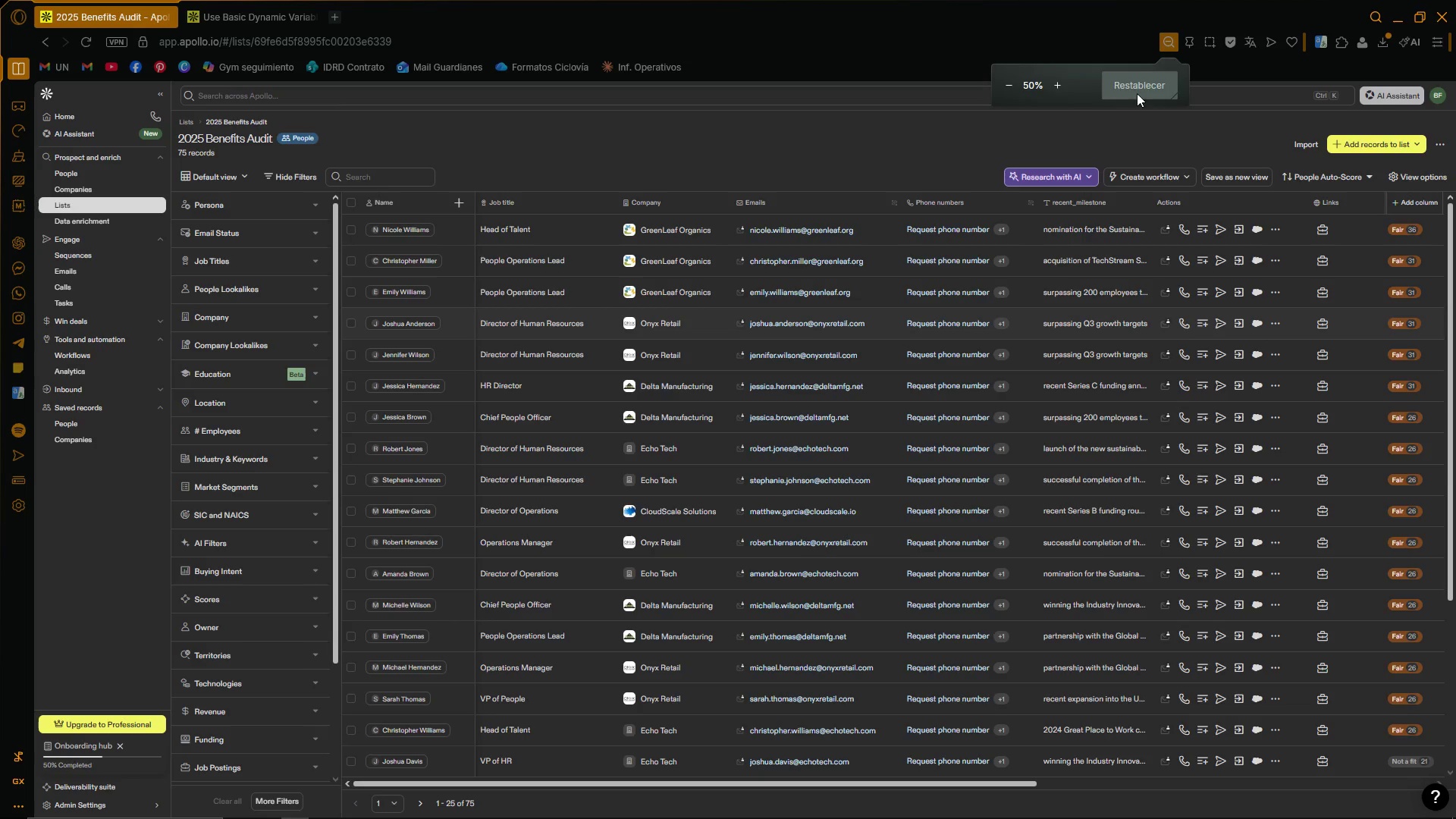 
left_click([1135, 87])
 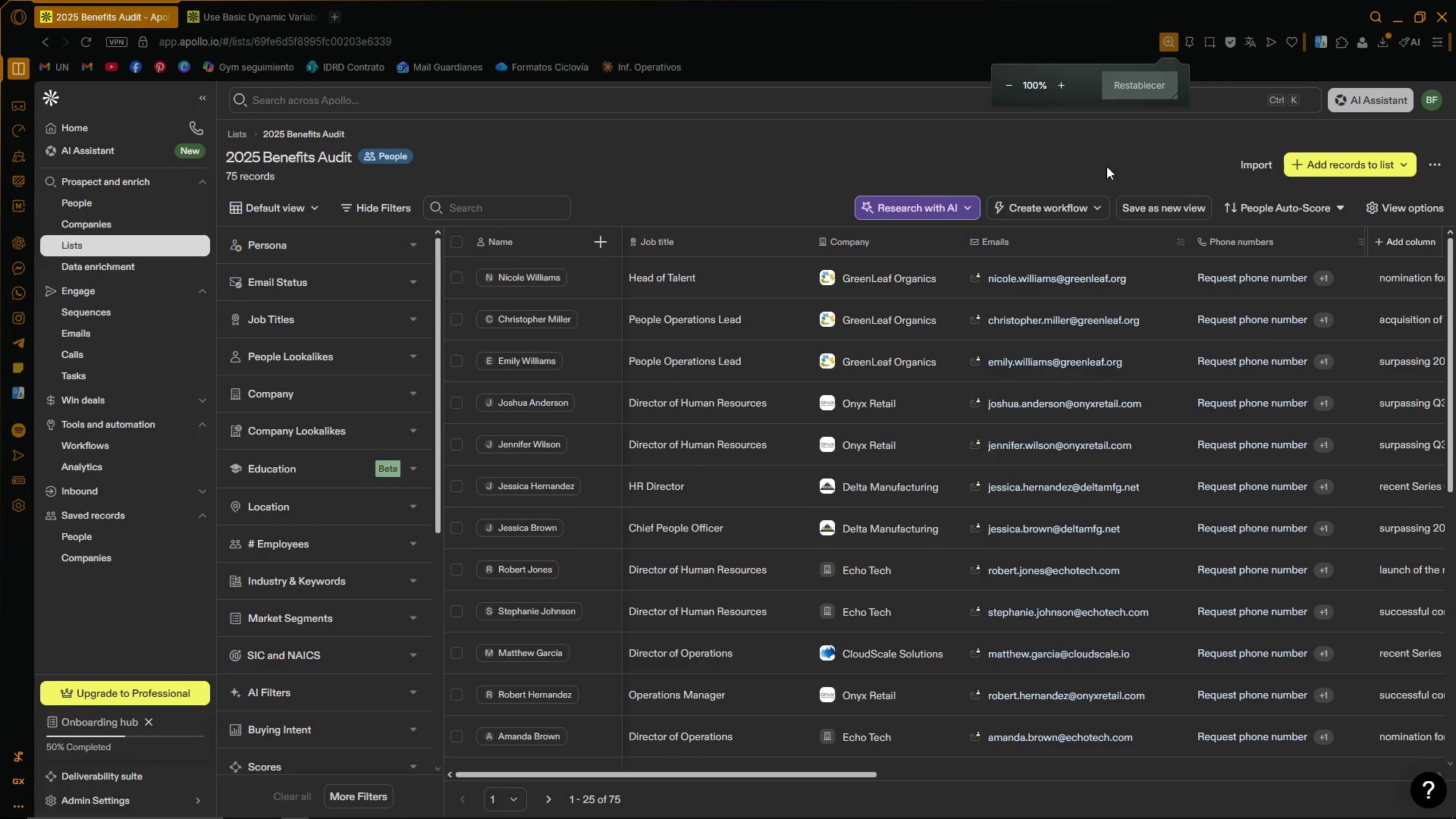 
hold_key(key=ControlLeft, duration=1.5)
scroll: coordinate [1162, 349], scroll_direction: down, amount: 1.0
 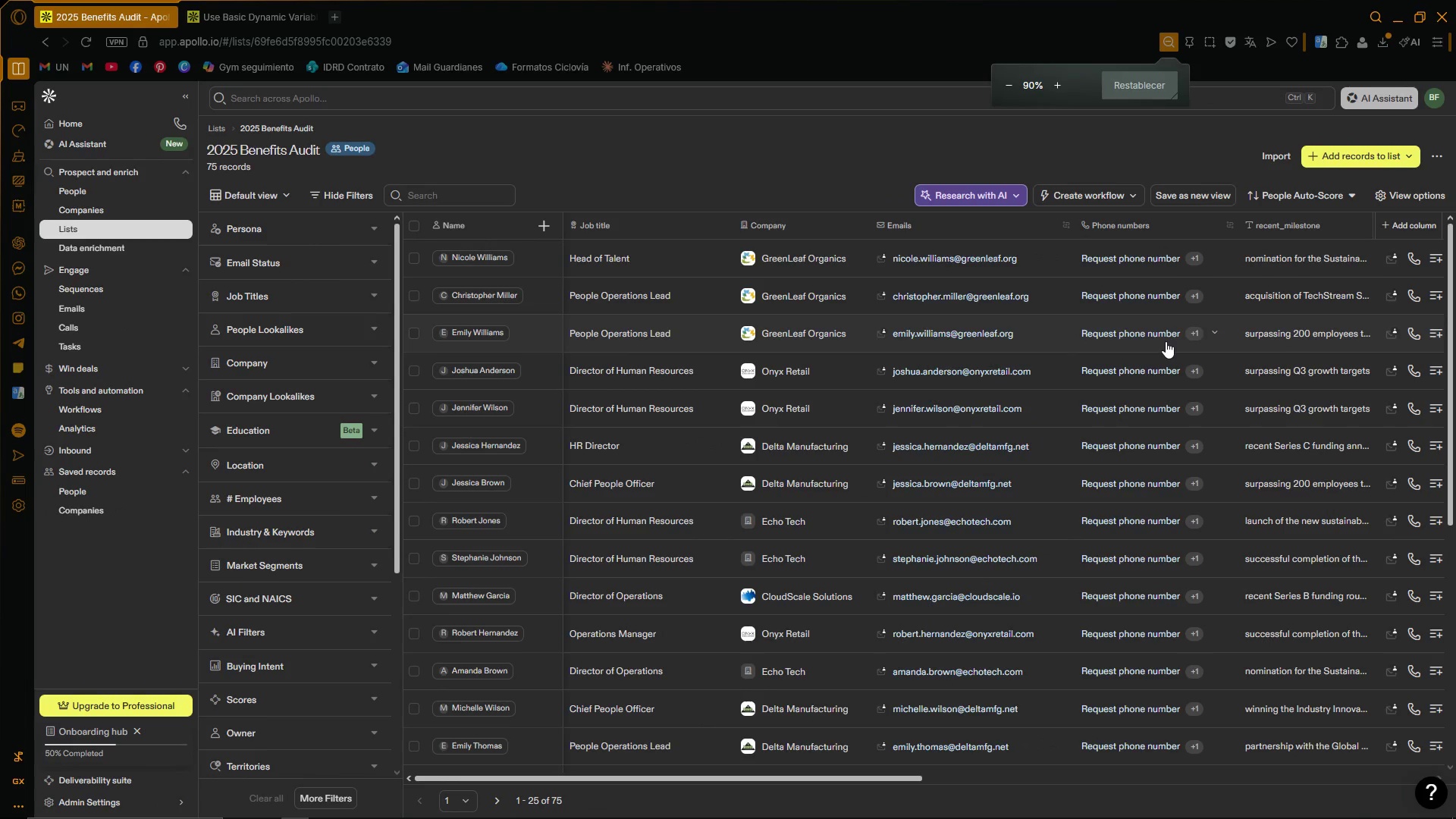 
key(Control+ControlLeft)
 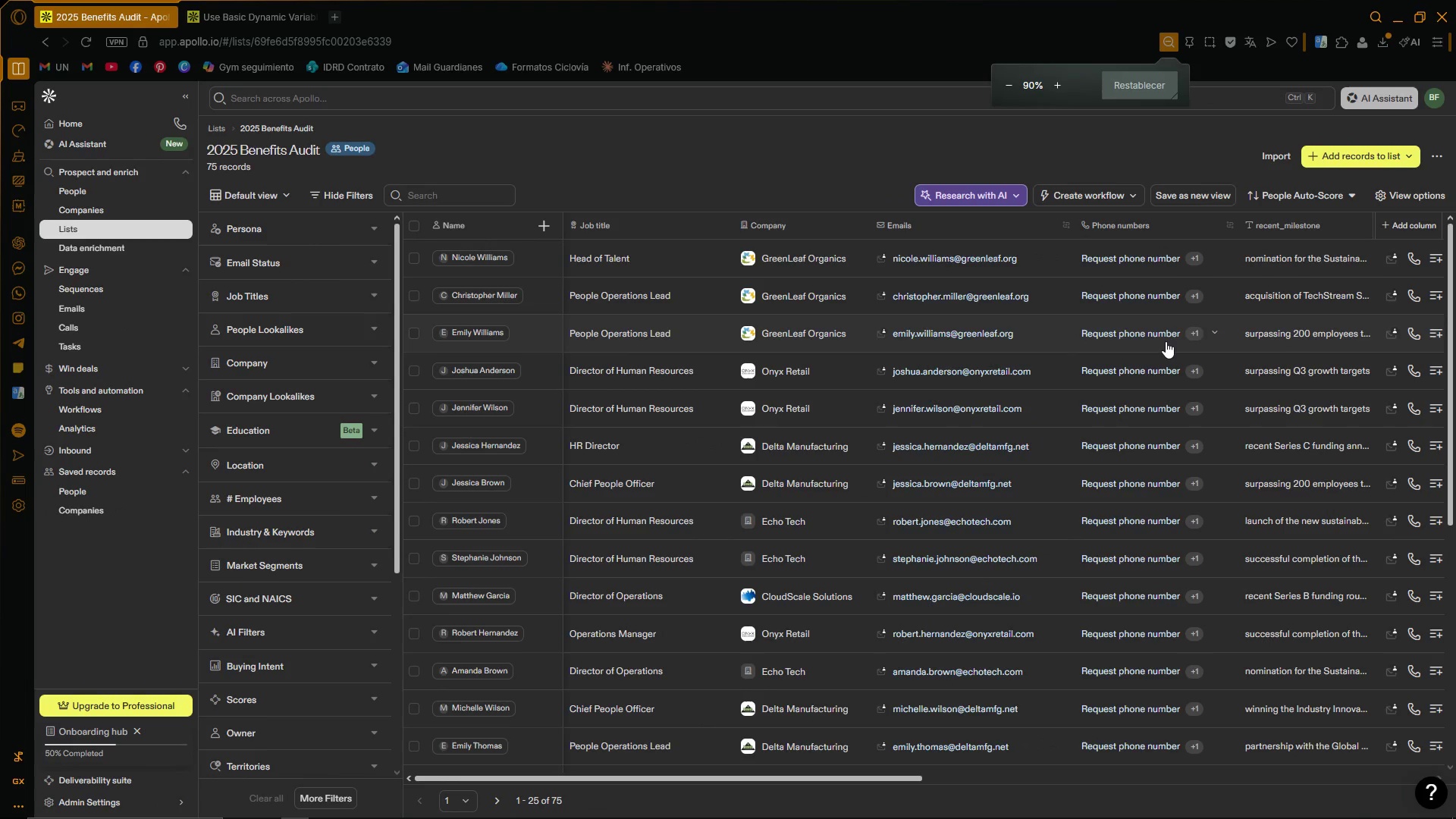 
key(Control+ControlLeft)
 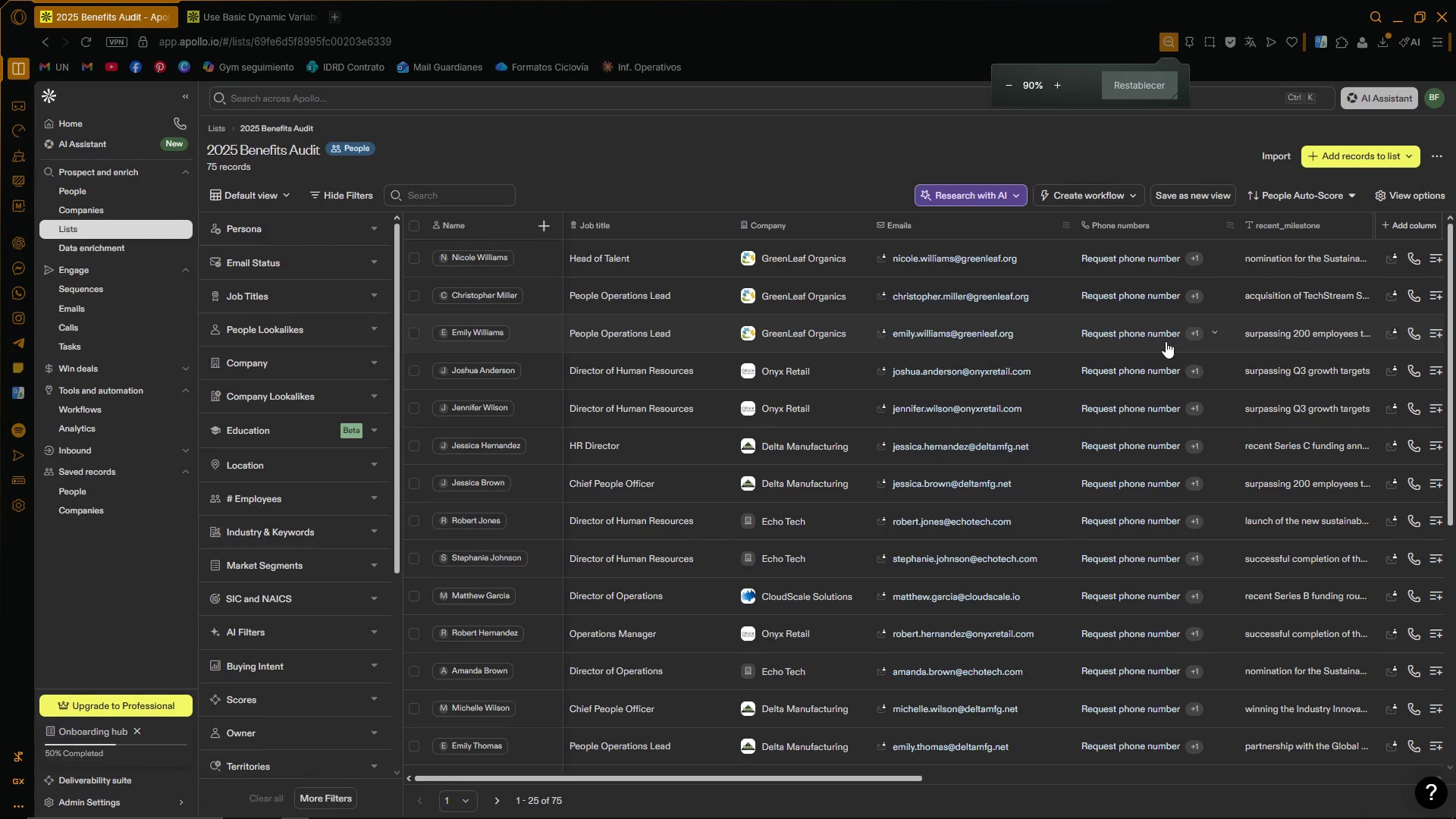 
key(Control+ControlLeft)
 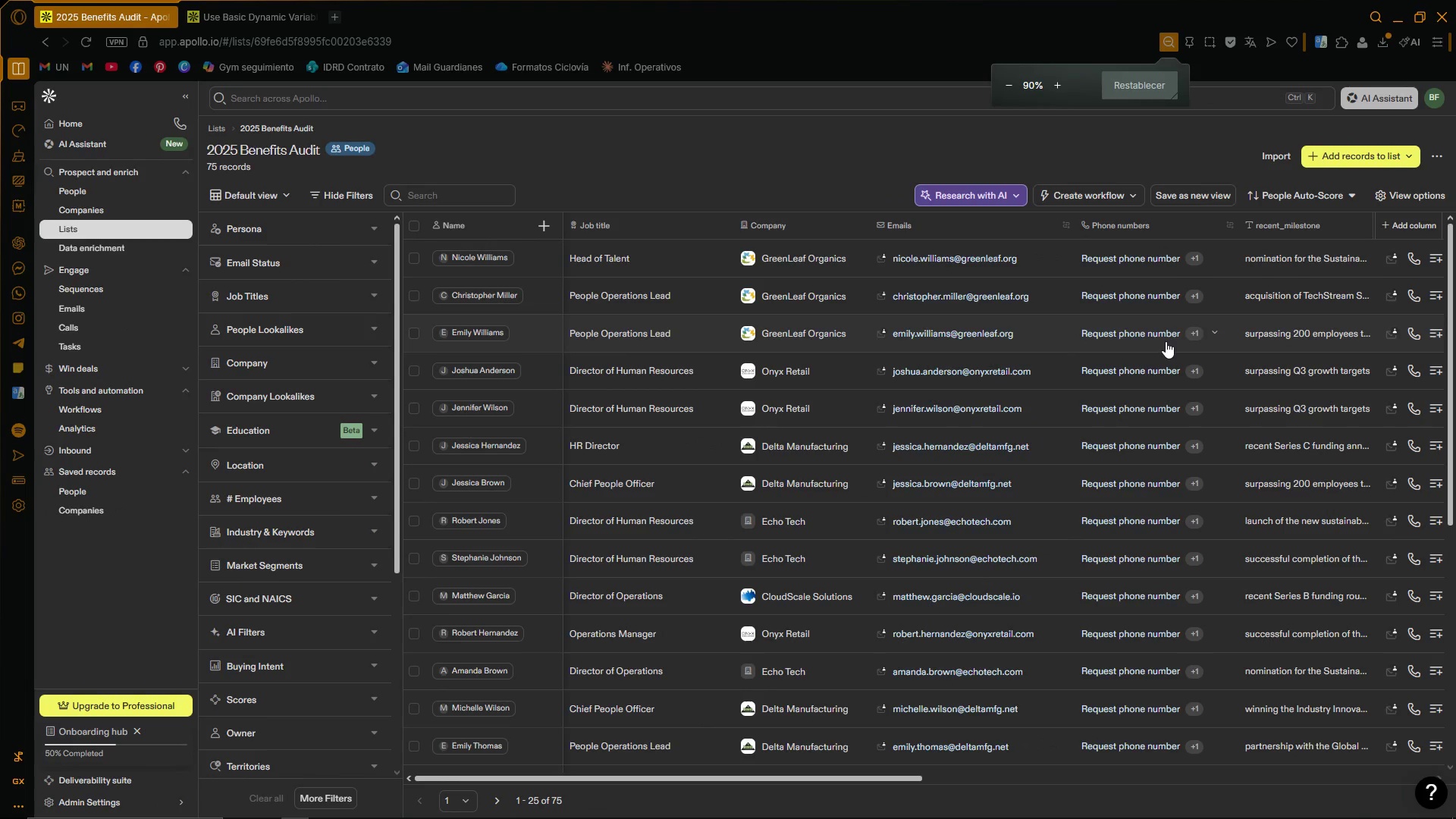 
key(Control+ControlLeft)
 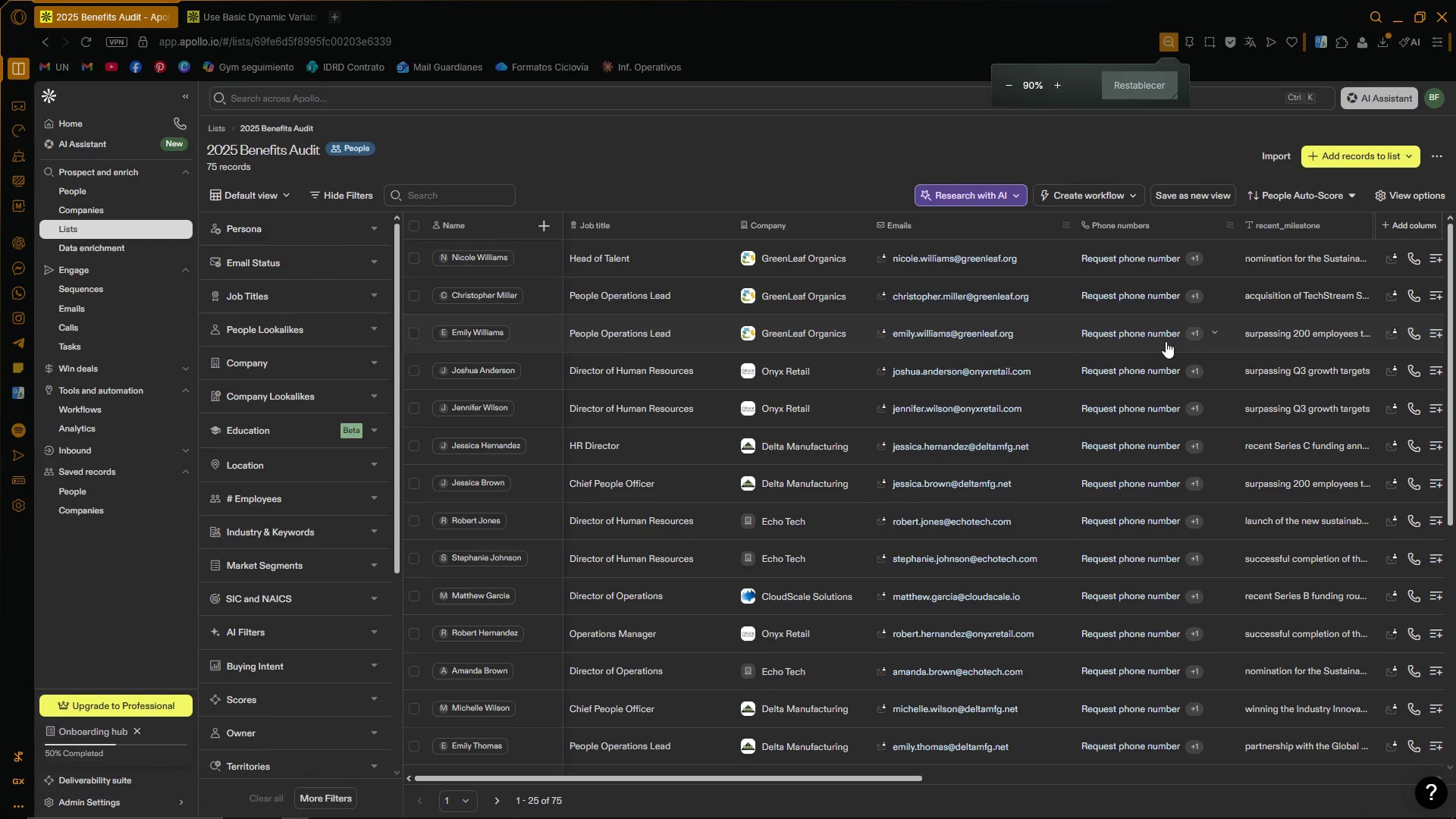 
key(Control+ControlLeft)
 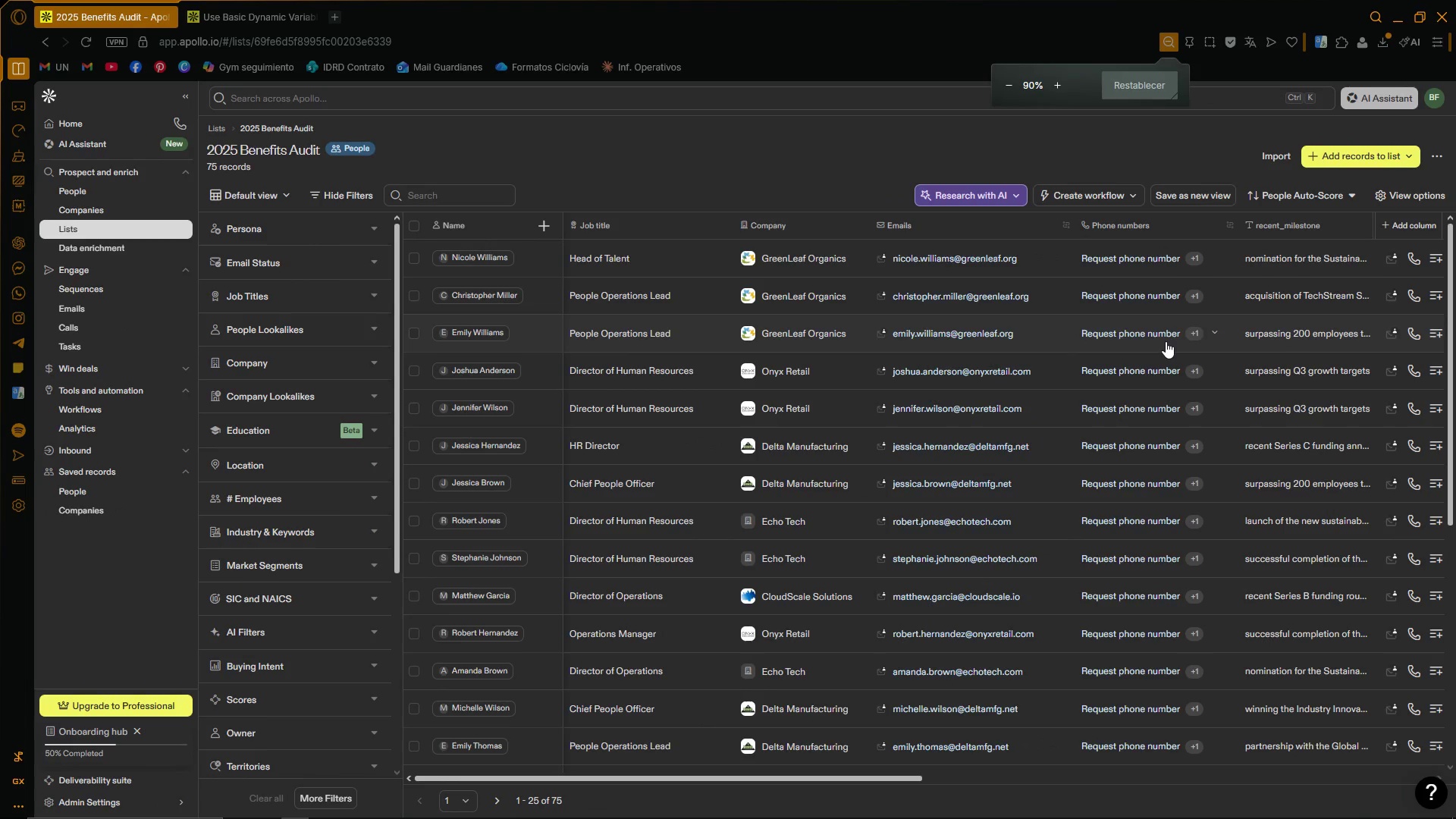 
key(Control+ControlLeft)
 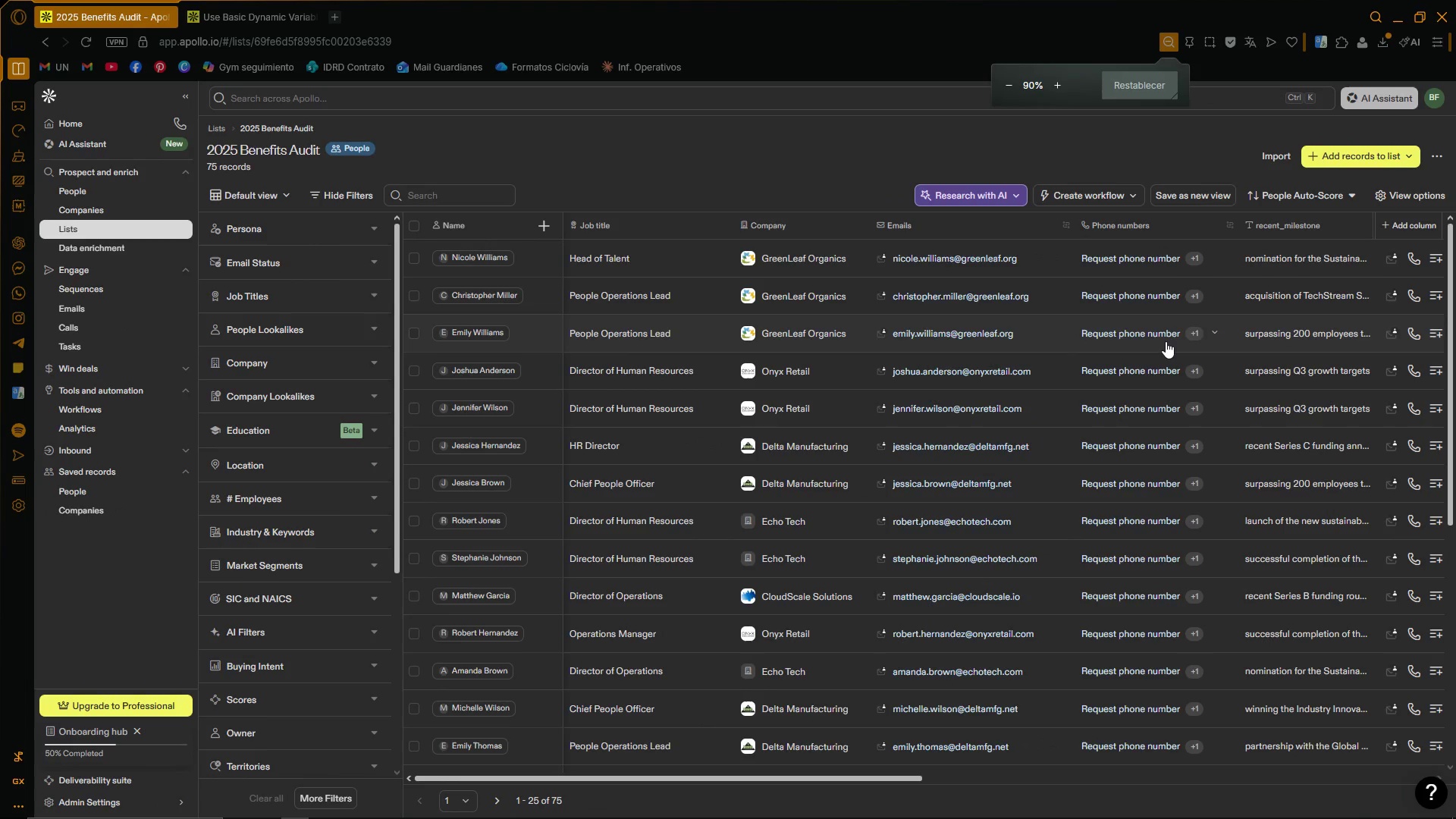 
key(Control+ControlLeft)
 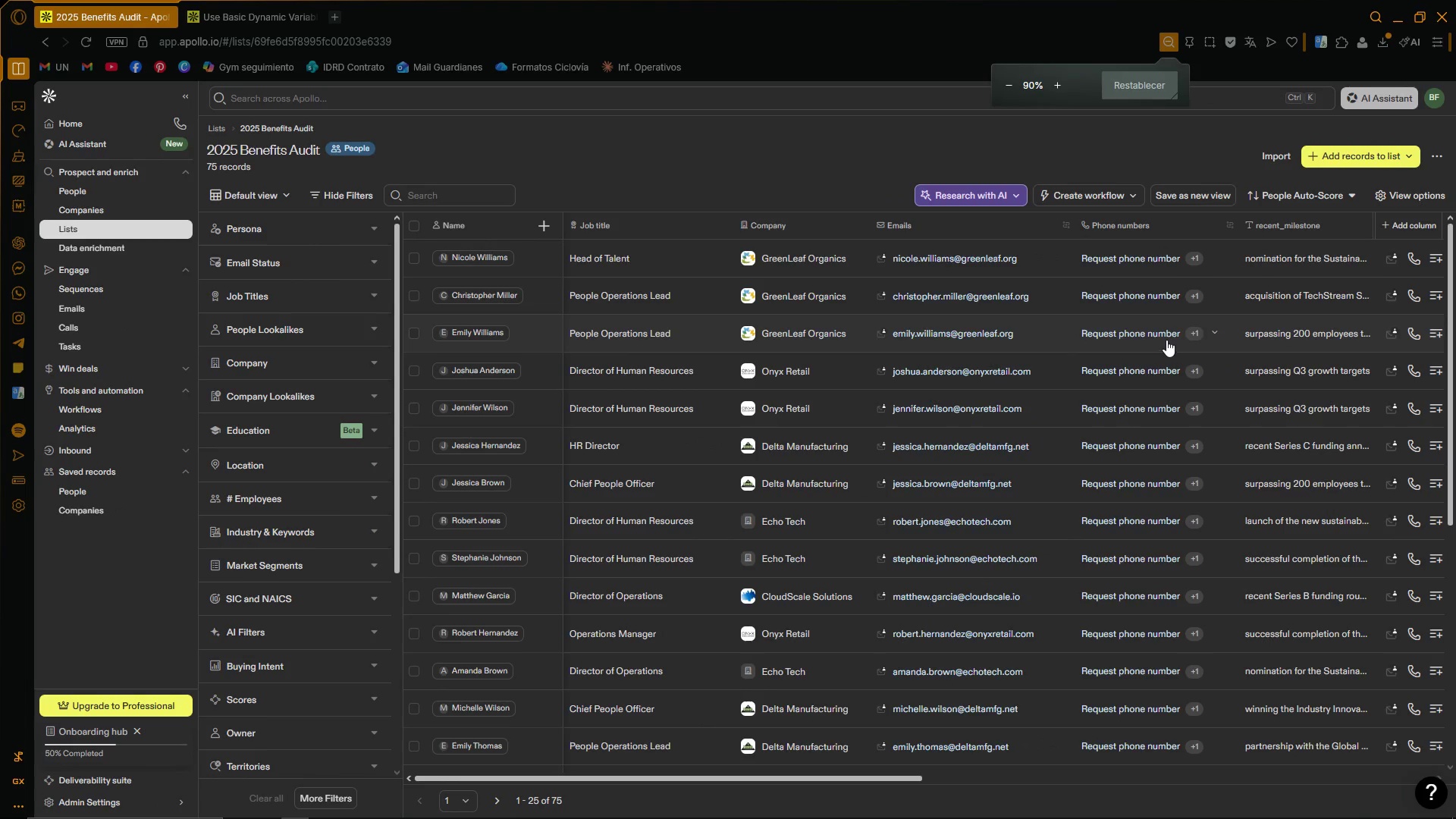 
hold_key(key=ControlLeft, duration=0.75)
scroll: coordinate [1167, 339], scroll_direction: down, amount: 1.0
 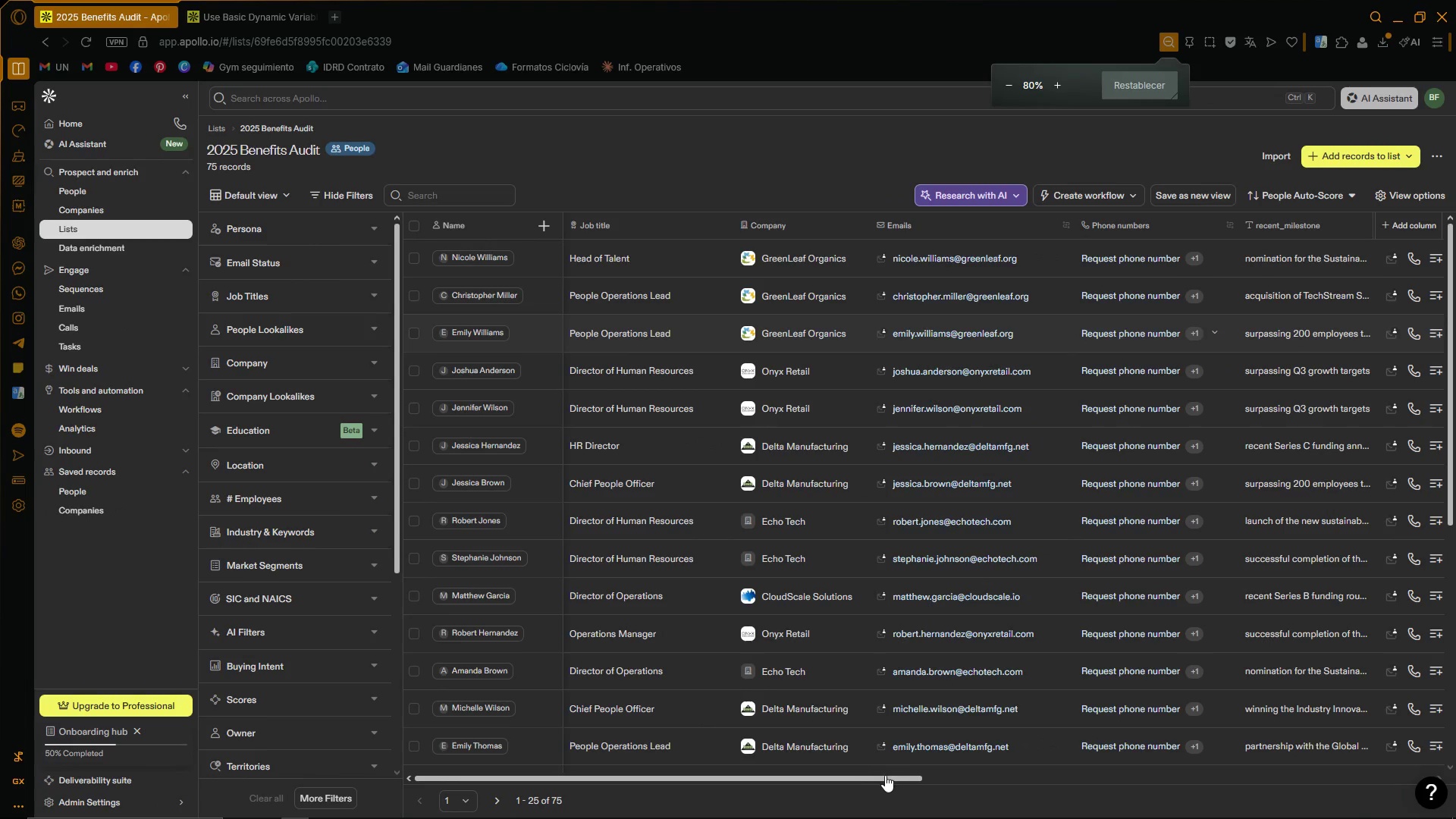 
left_click_drag(start_coordinate=[886, 777], to_coordinate=[711, 779])